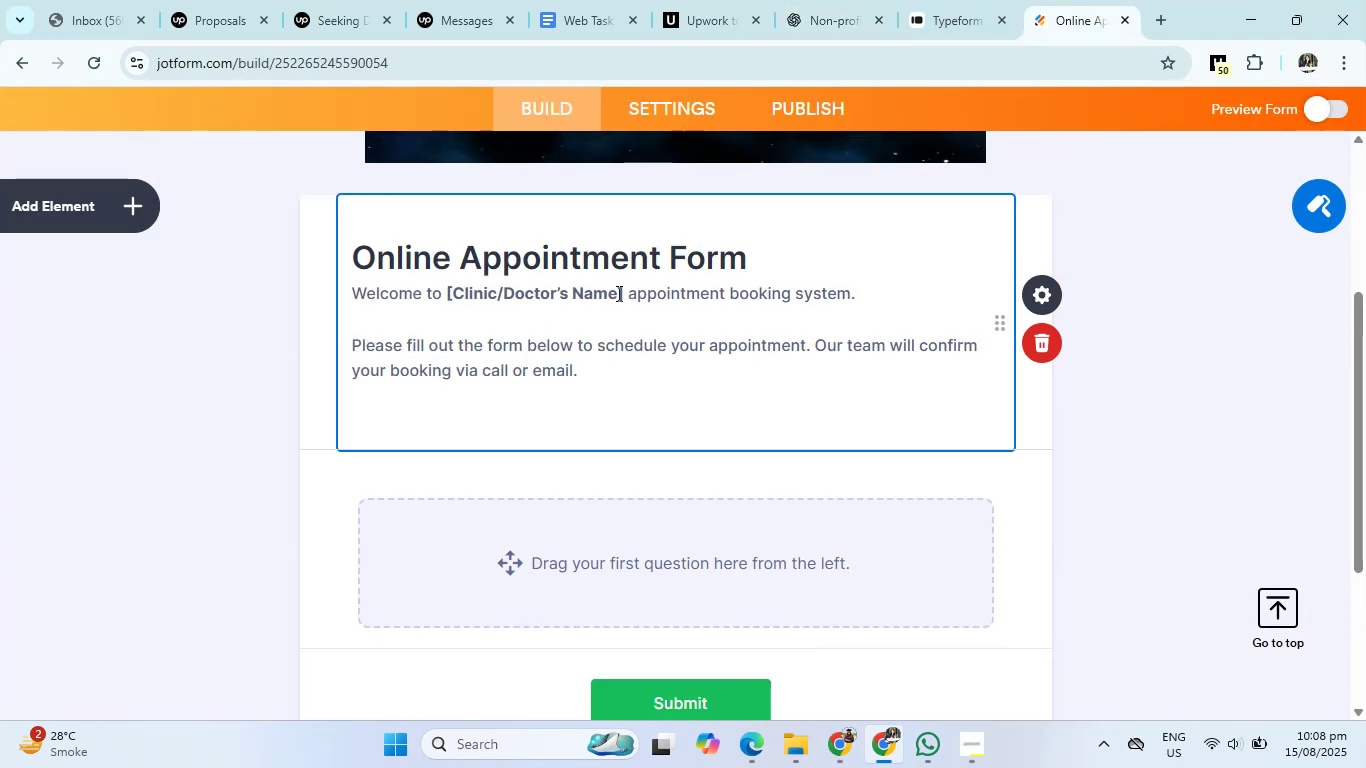 
left_click_drag(start_coordinate=[623, 294], to_coordinate=[444, 300])
 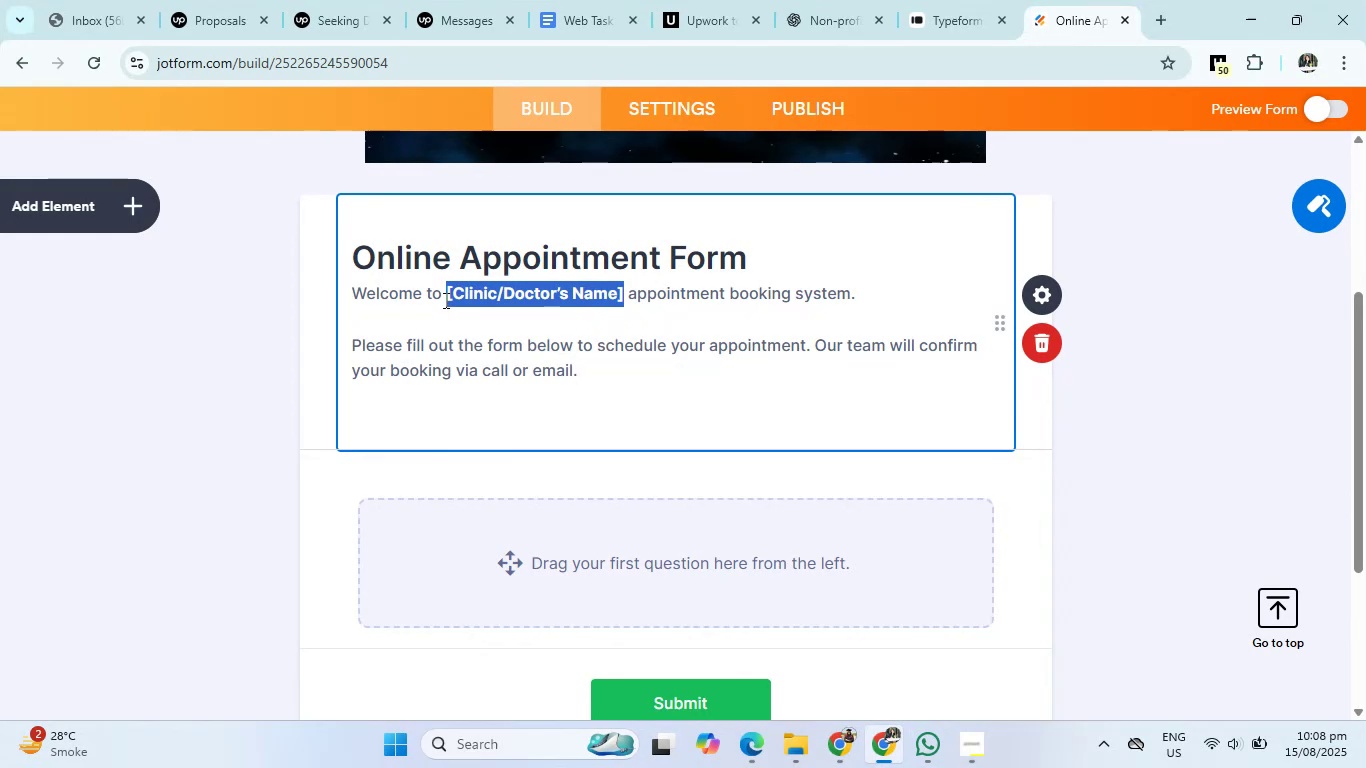 
key(Backspace)
 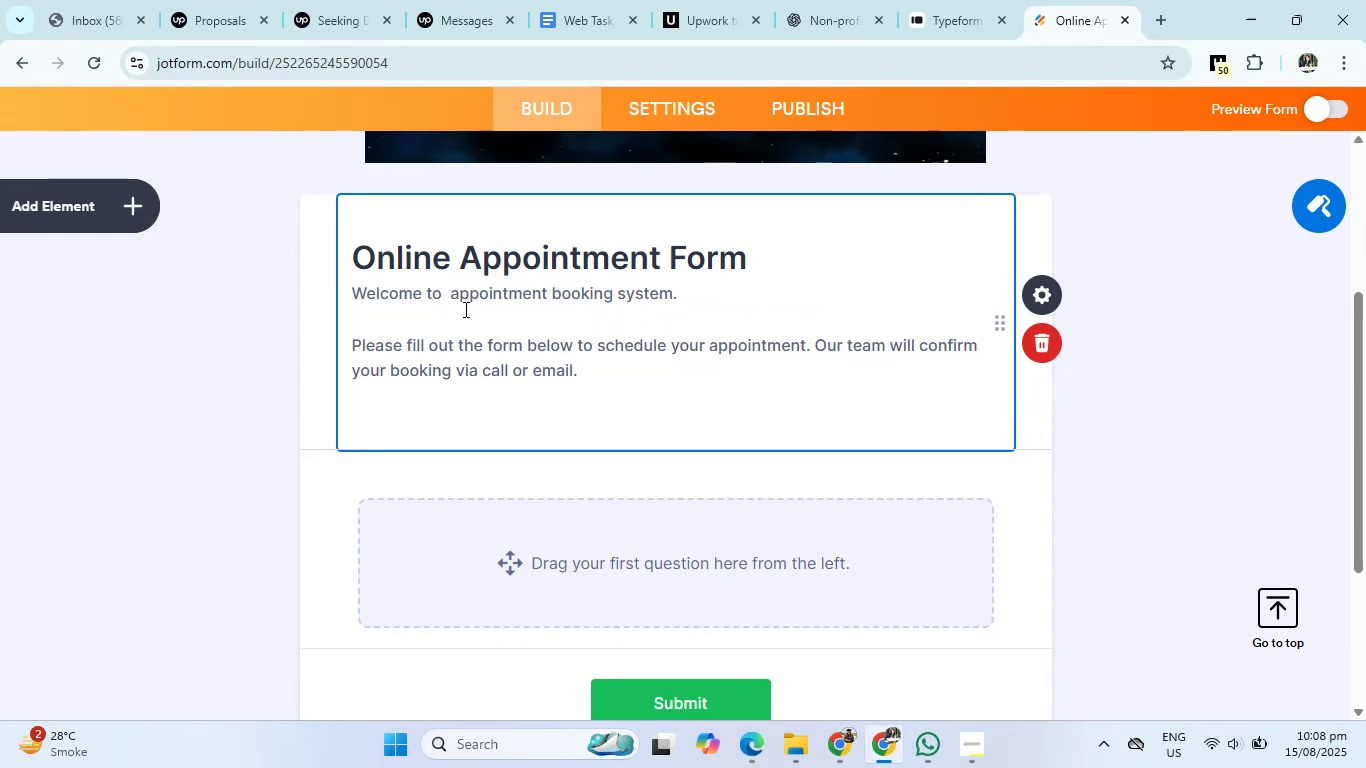 
key(Backspace)
 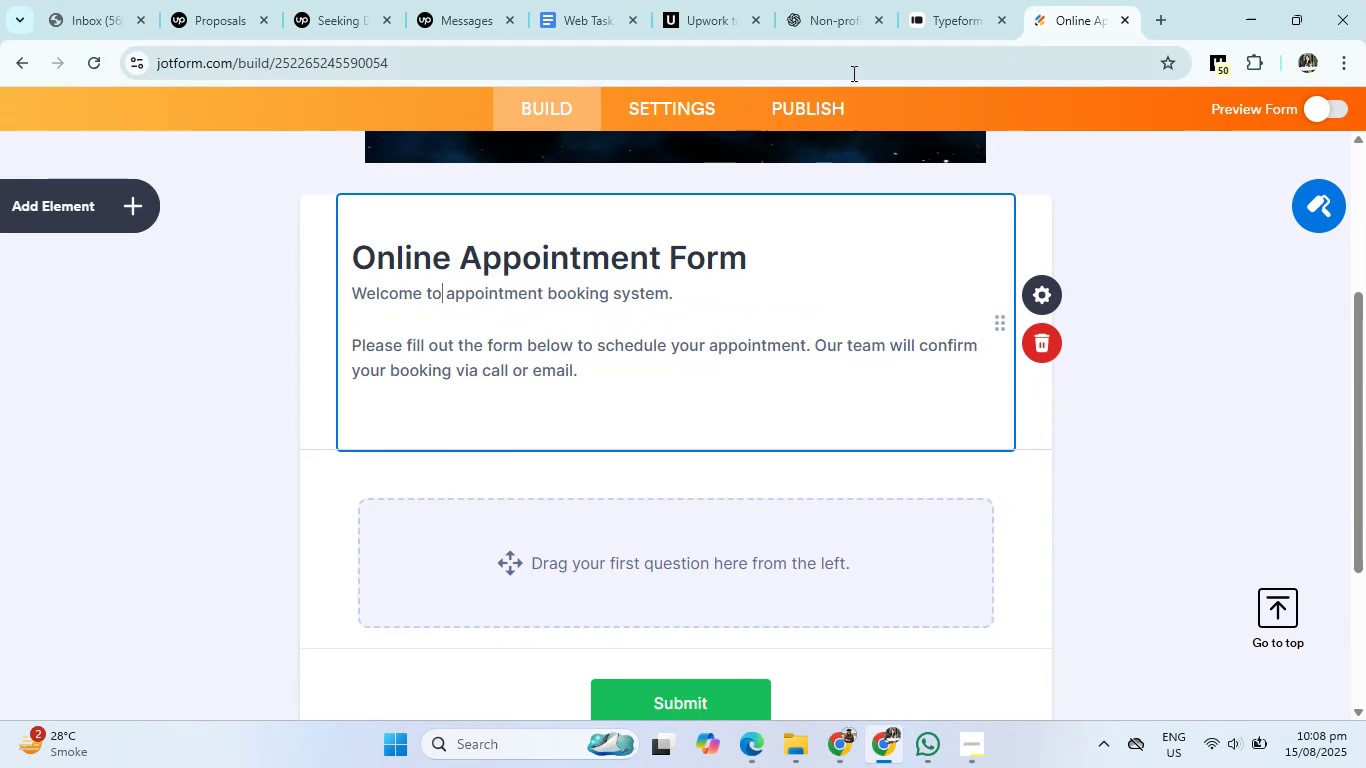 
left_click([843, 32])
 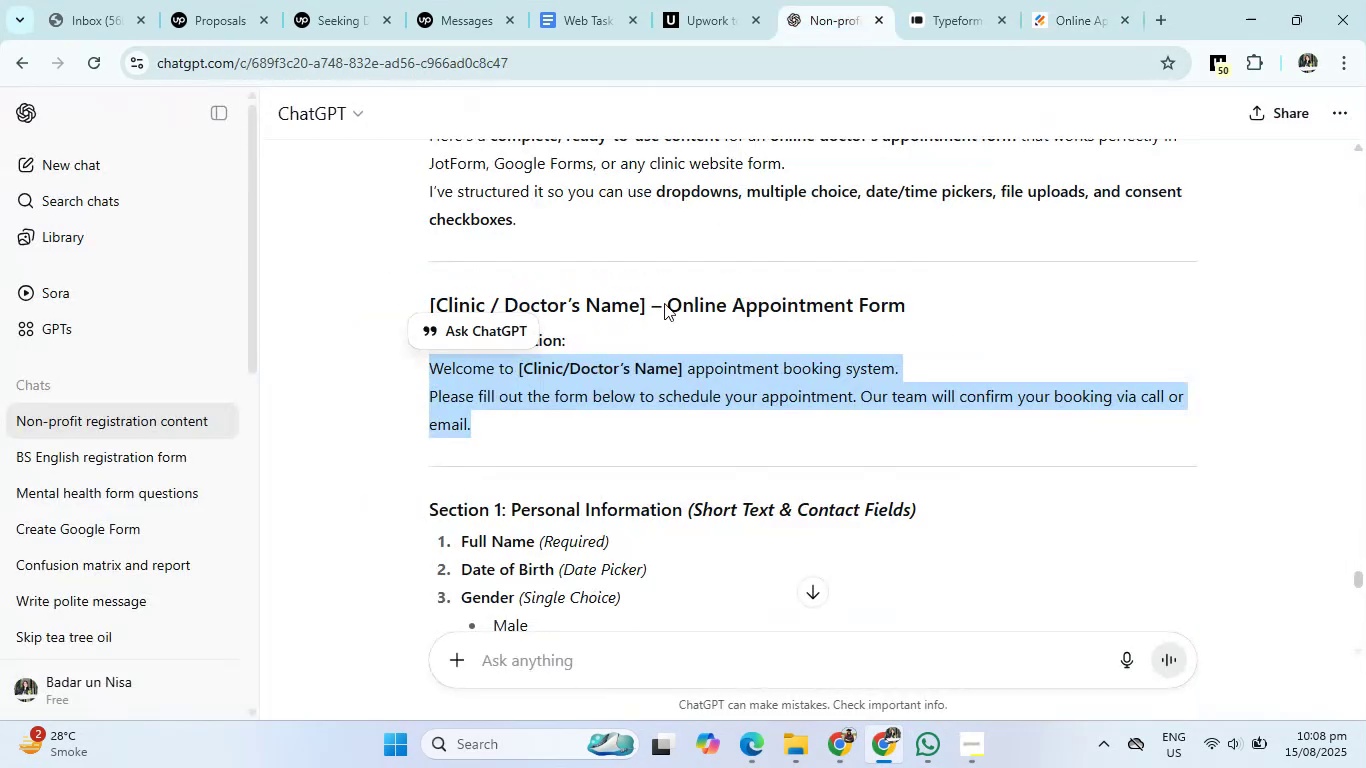 
scroll: coordinate [514, 359], scroll_direction: down, amount: 3.0
 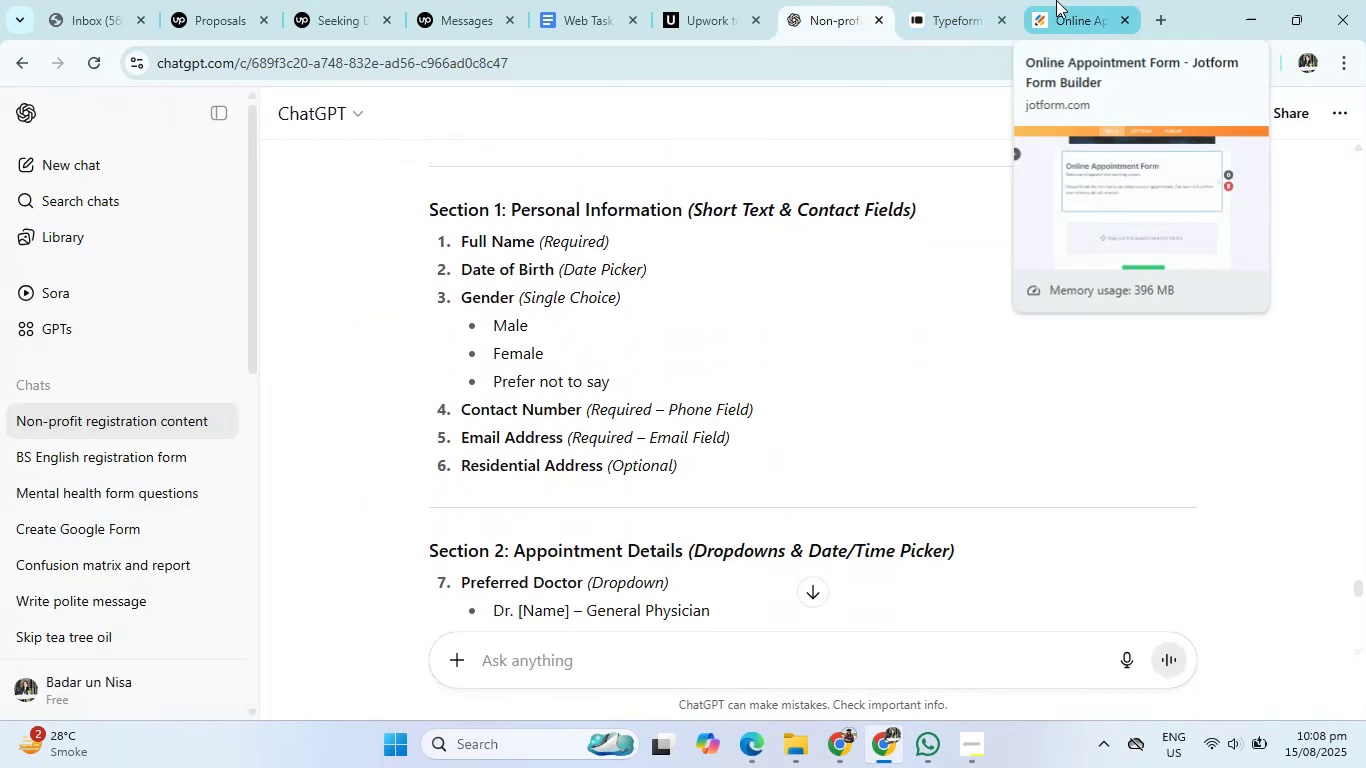 
left_click([1056, 0])
 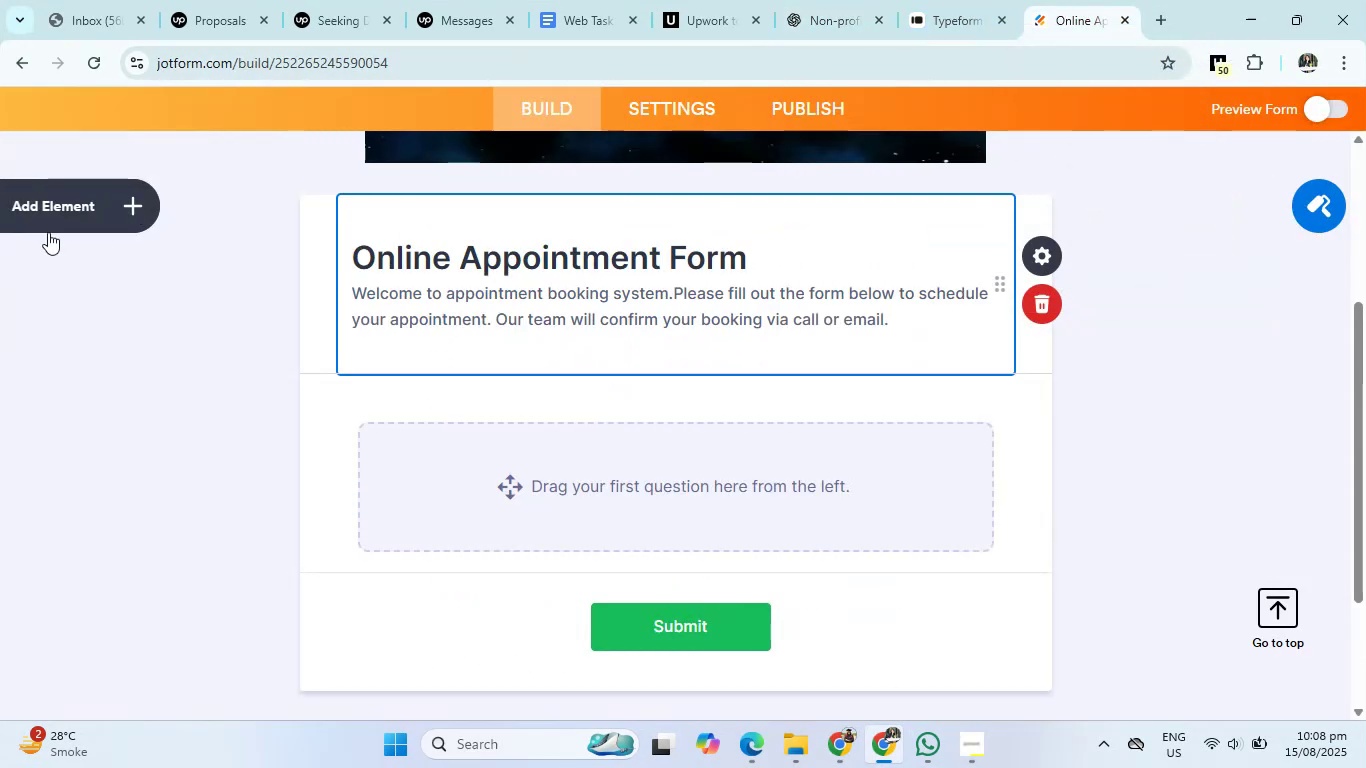 
left_click([34, 211])
 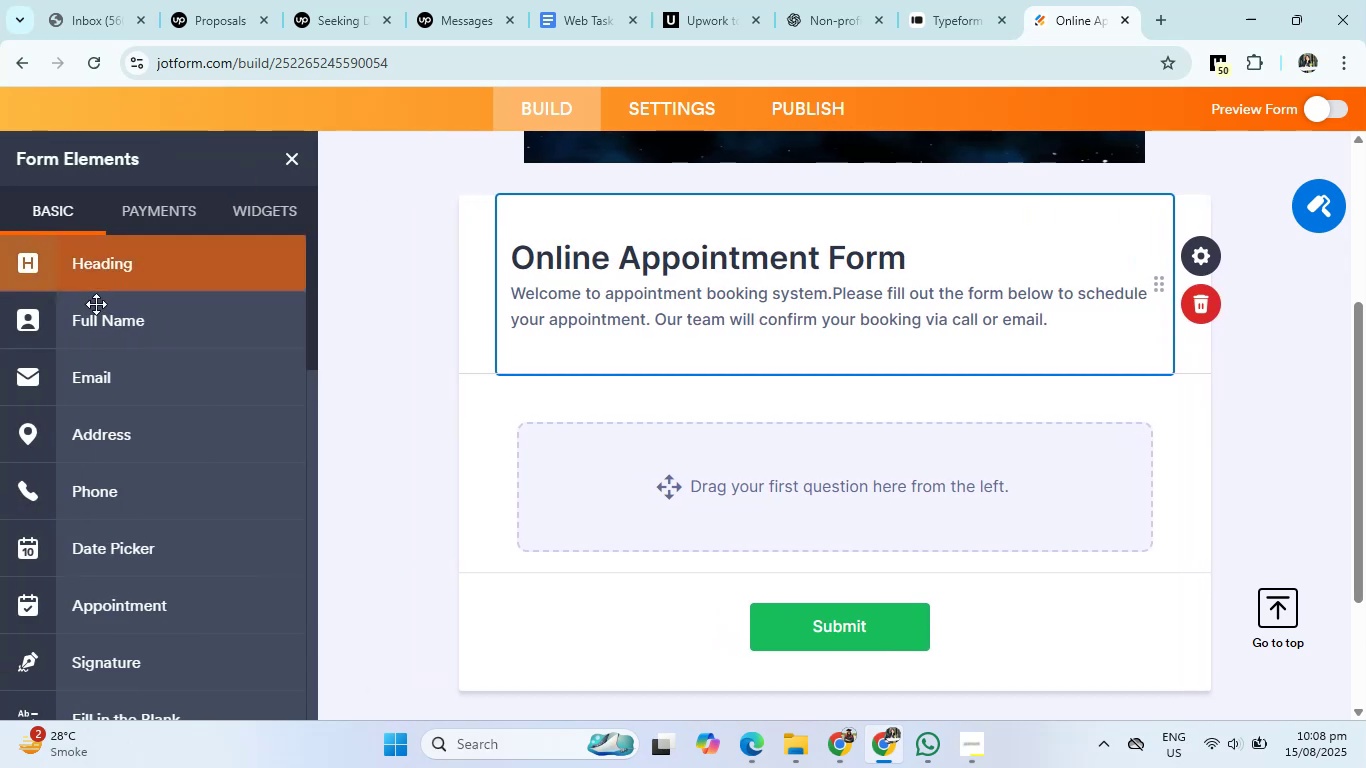 
left_click([120, 331])
 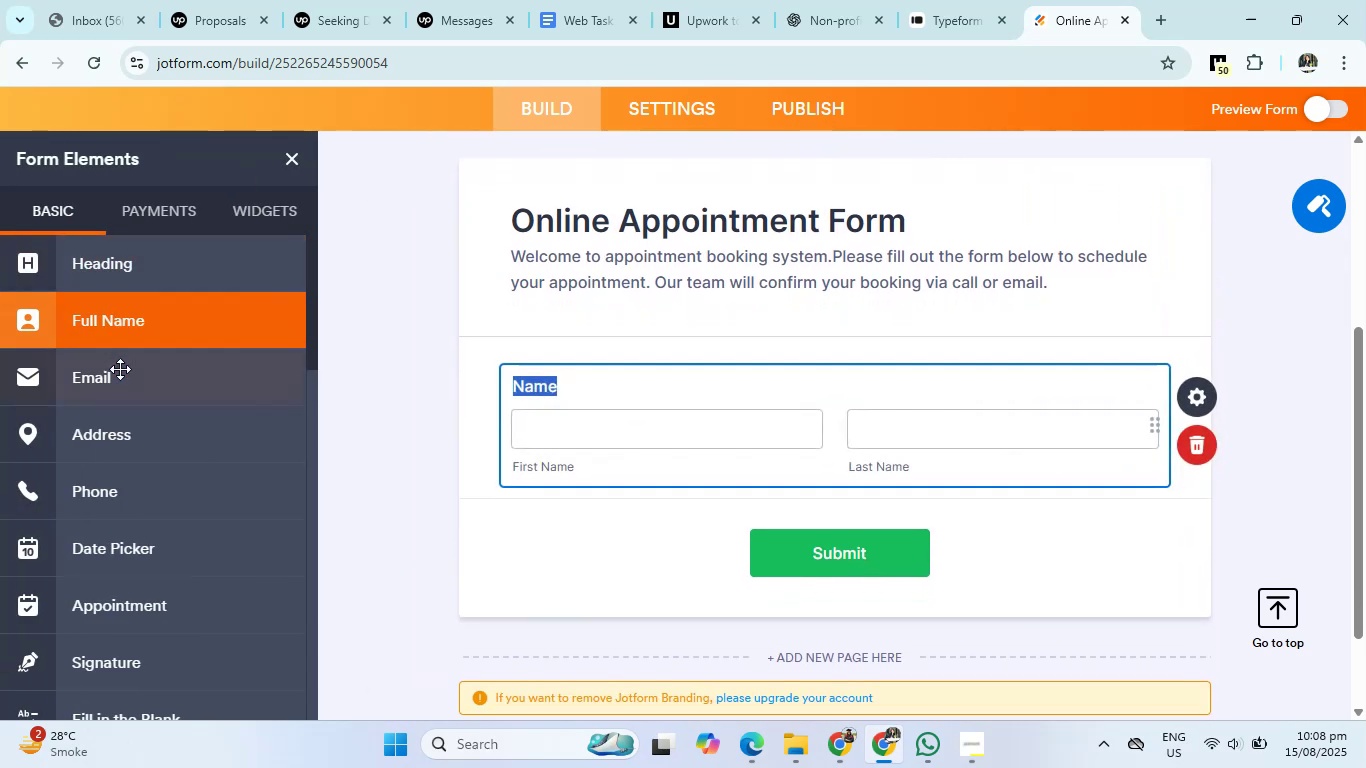 
left_click([118, 377])
 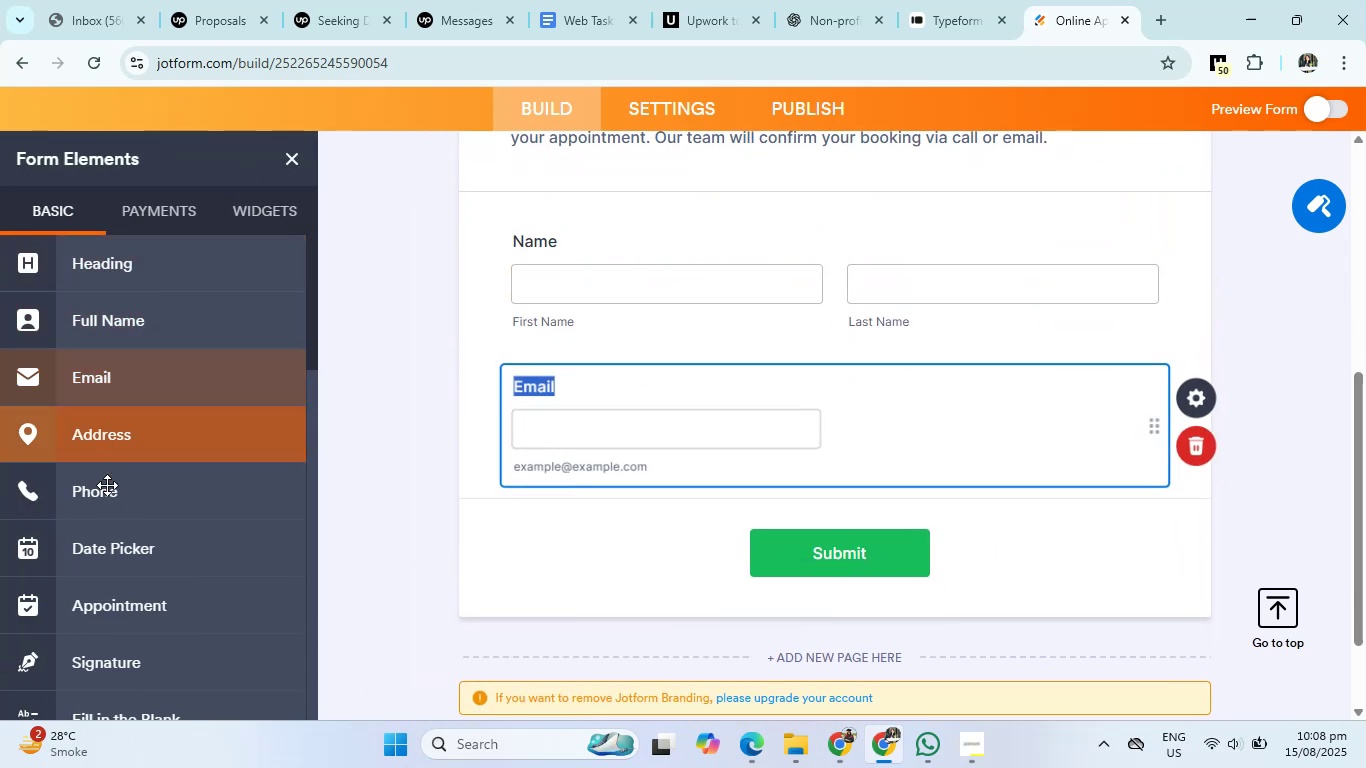 
left_click([106, 501])
 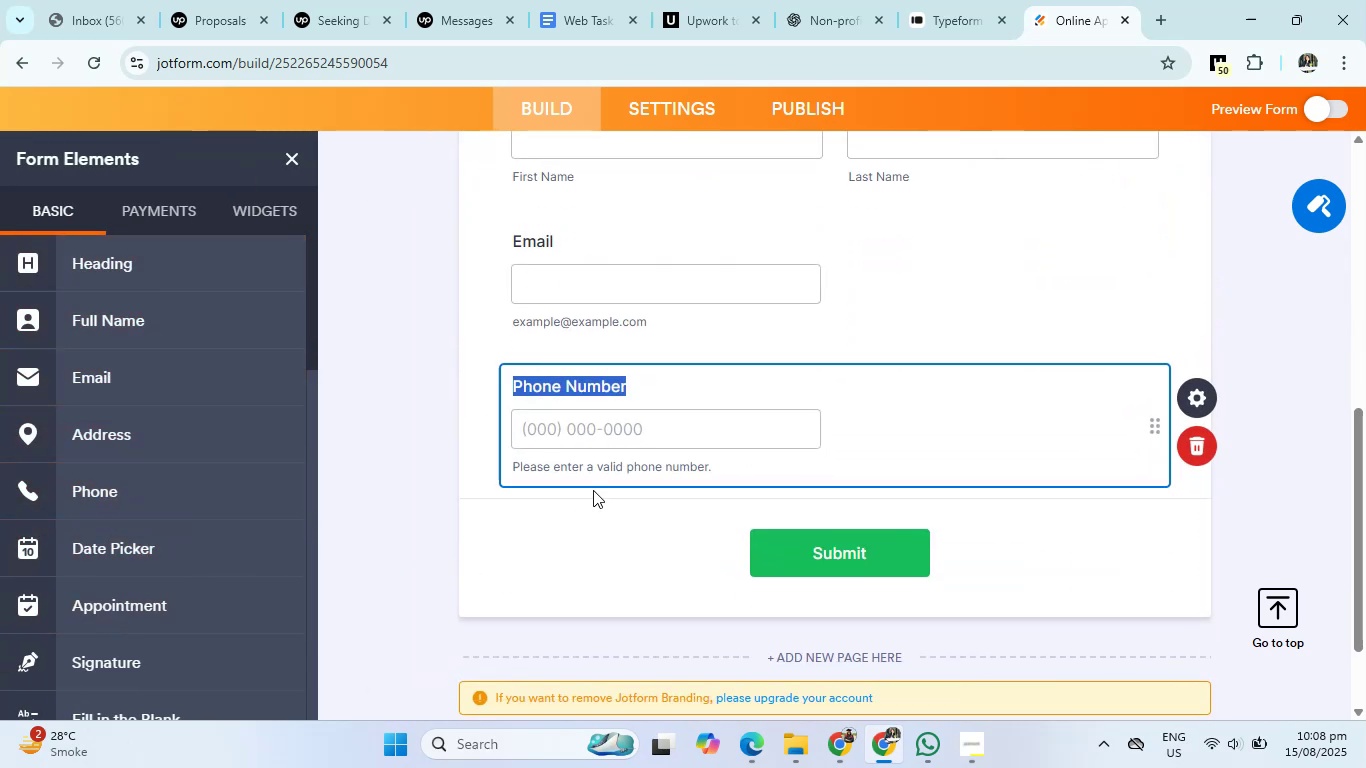 
left_click([968, 299])
 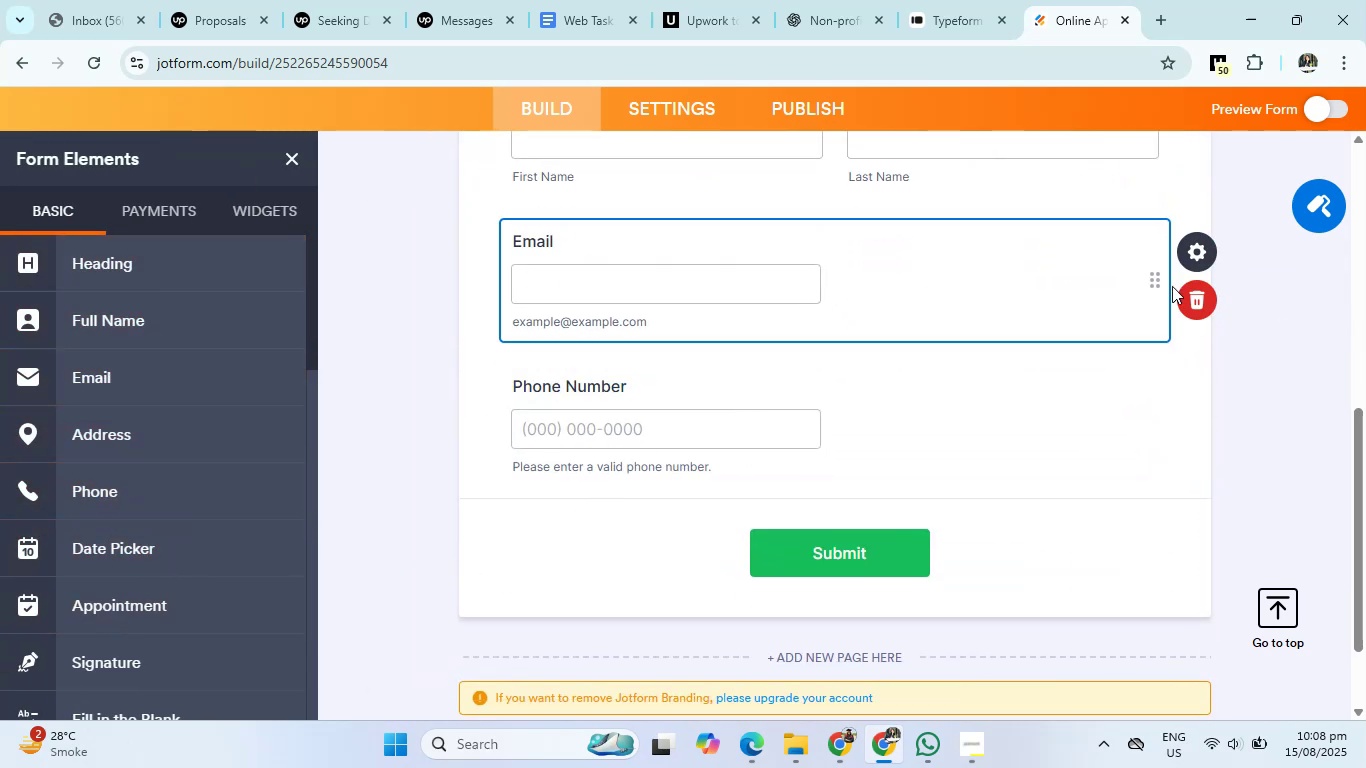 
left_click([1153, 288])
 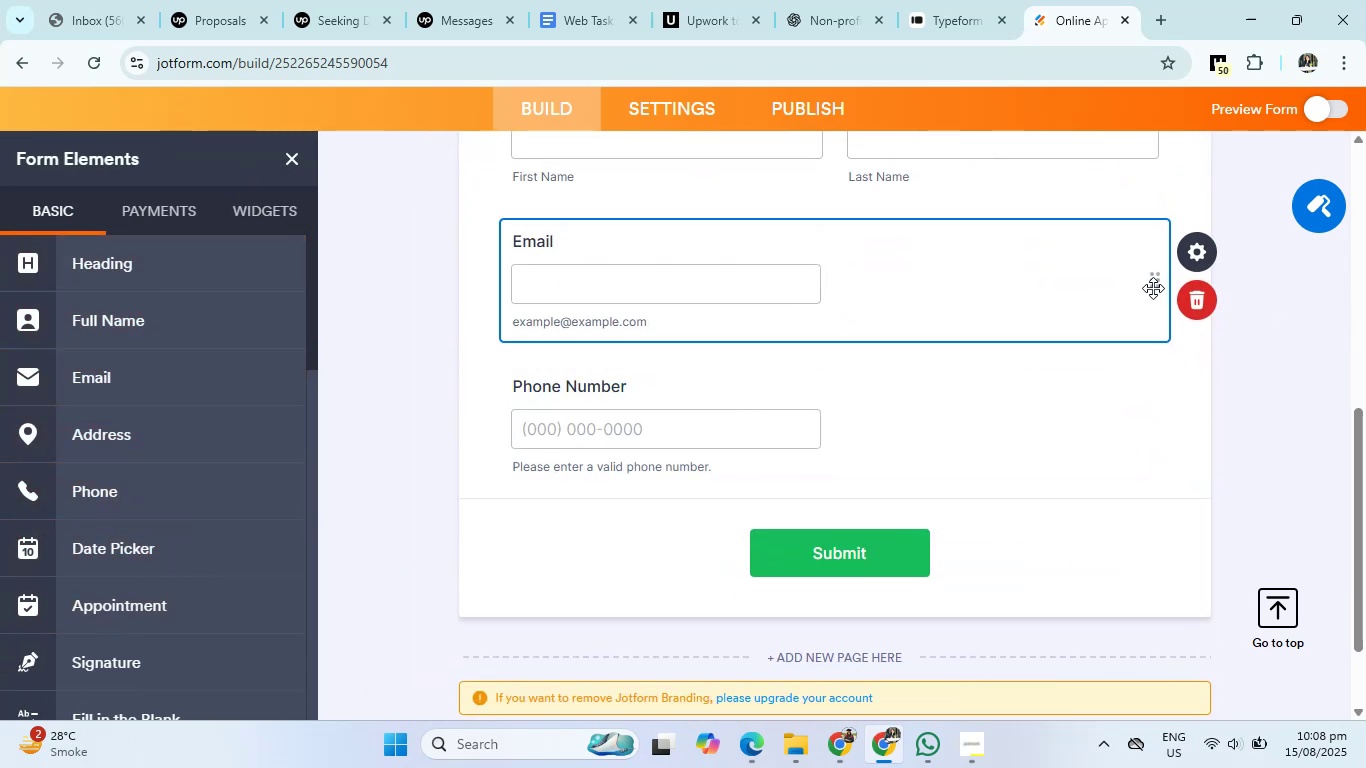 
right_click([1153, 288])
 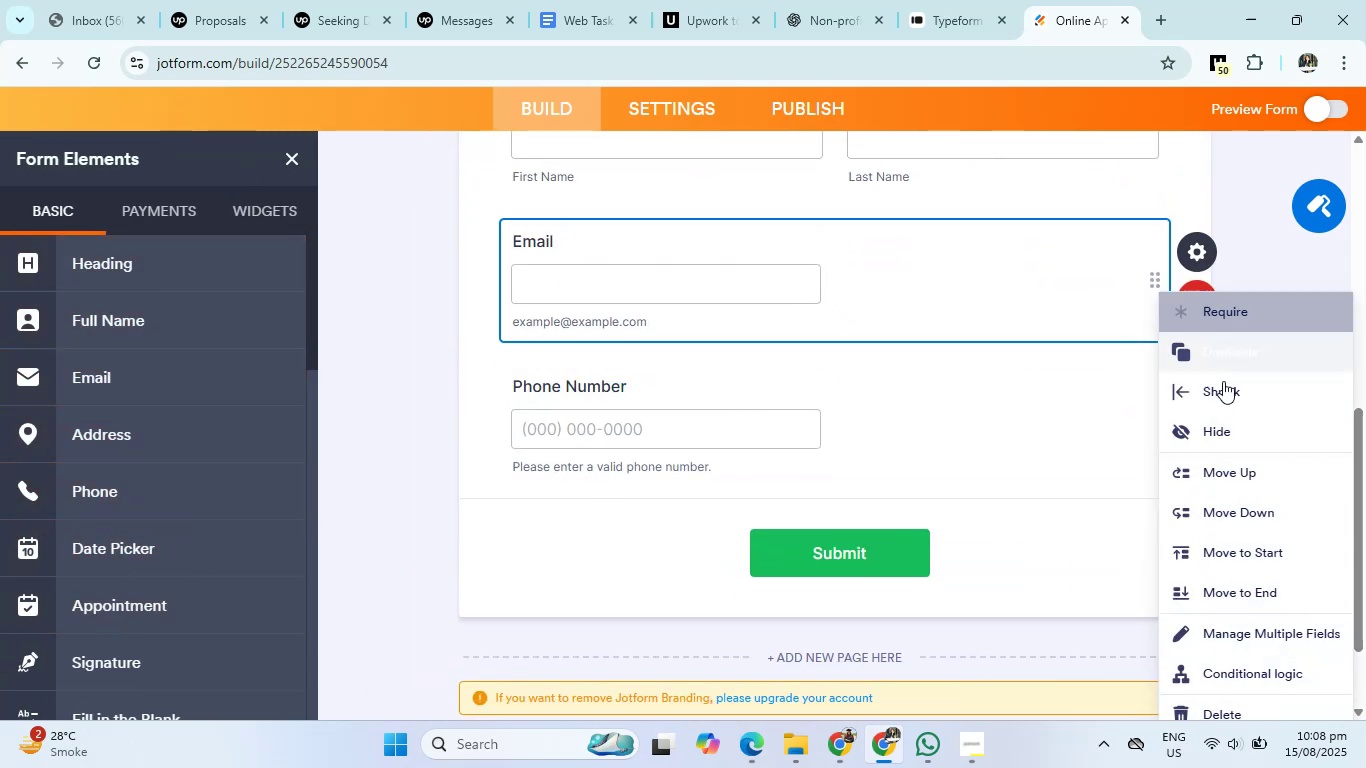 
left_click([1223, 386])
 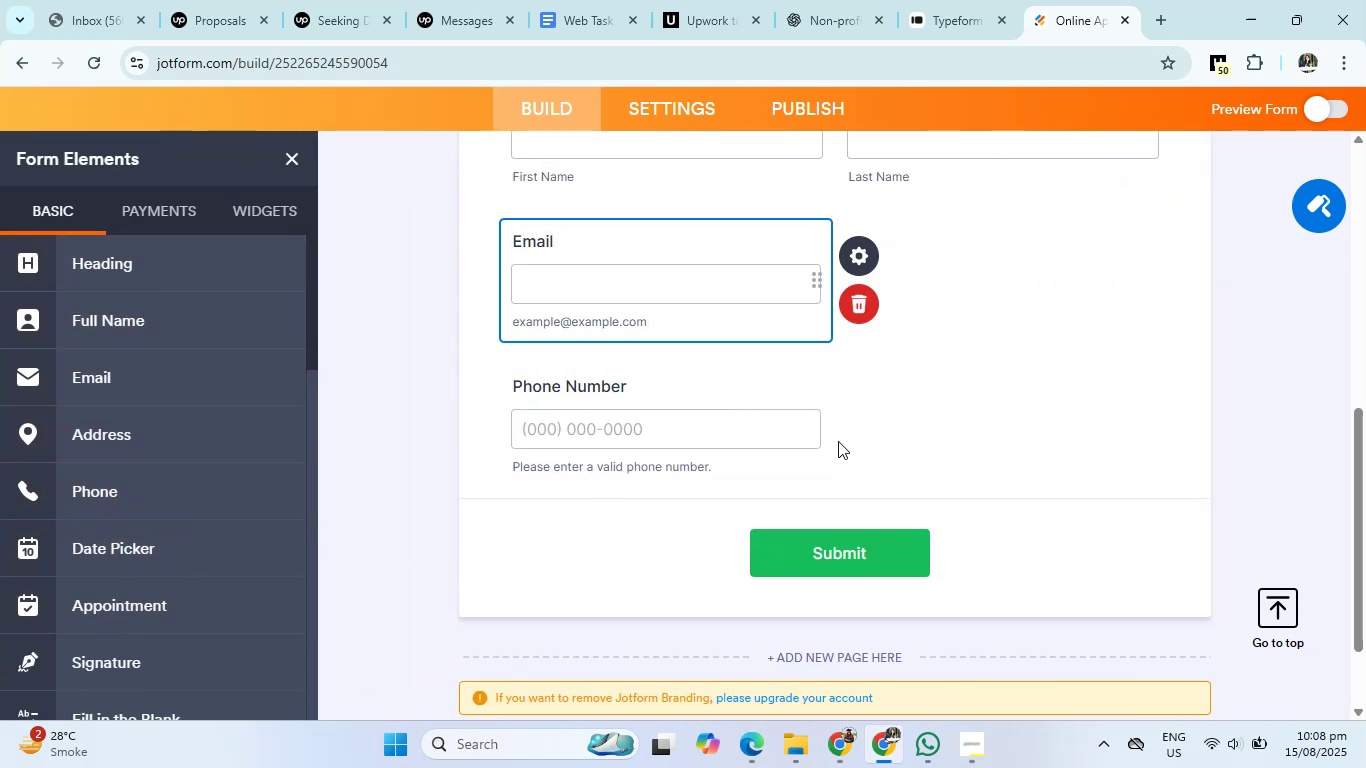 
left_click([819, 443])
 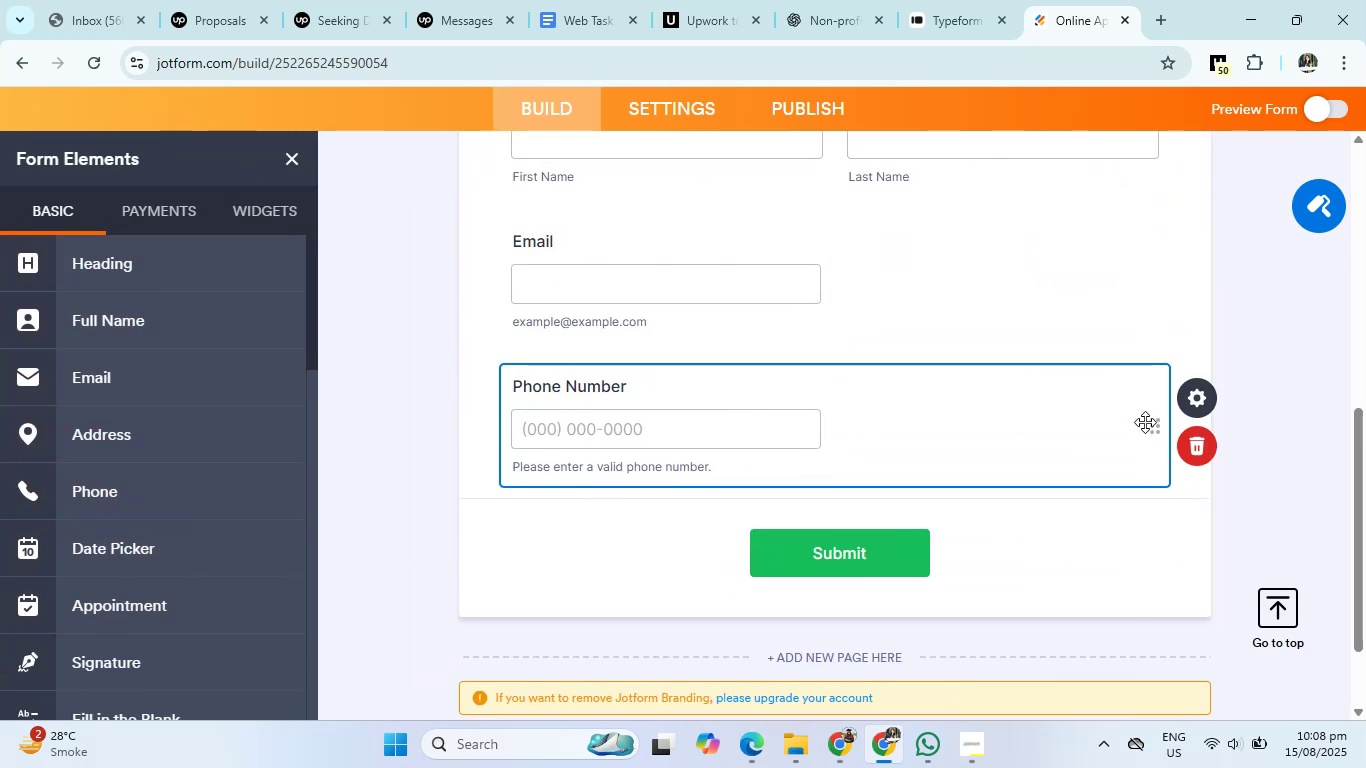 
right_click([1152, 429])
 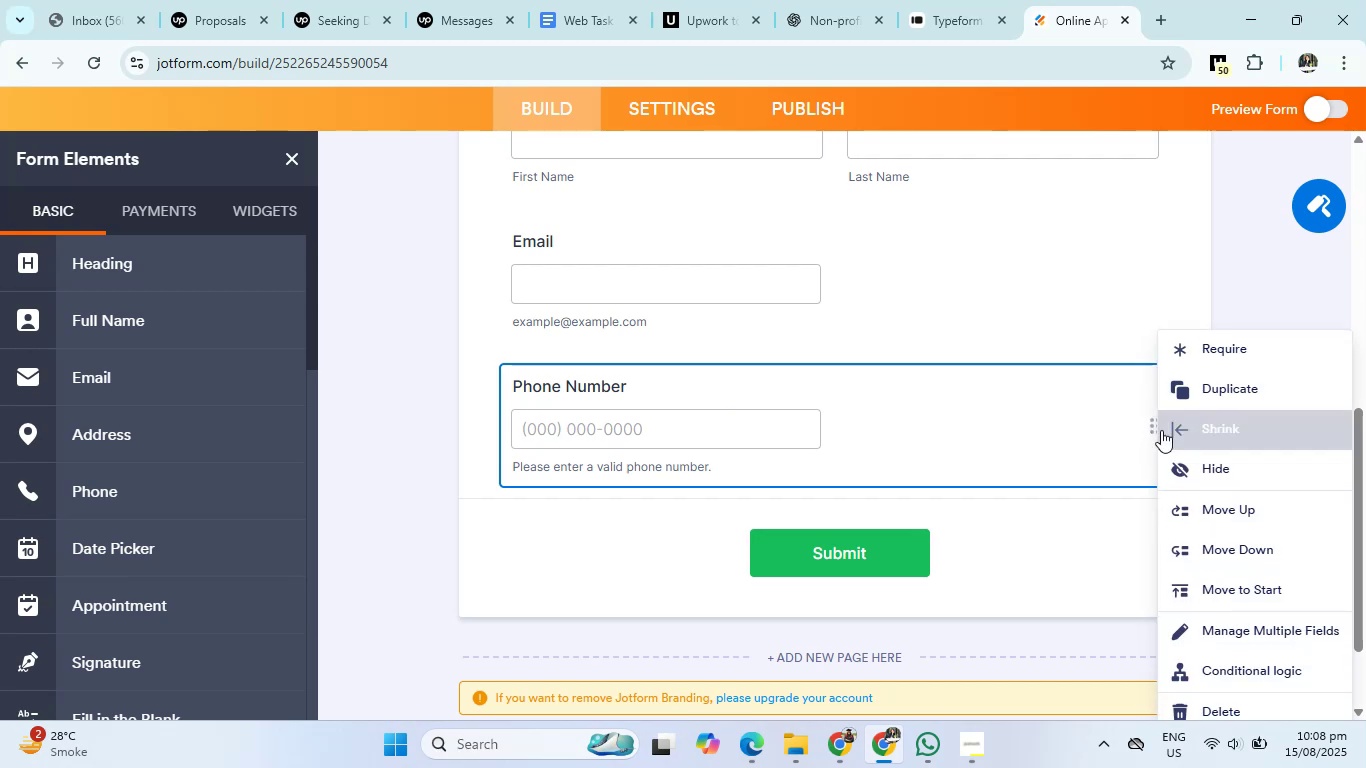 
left_click([1165, 430])
 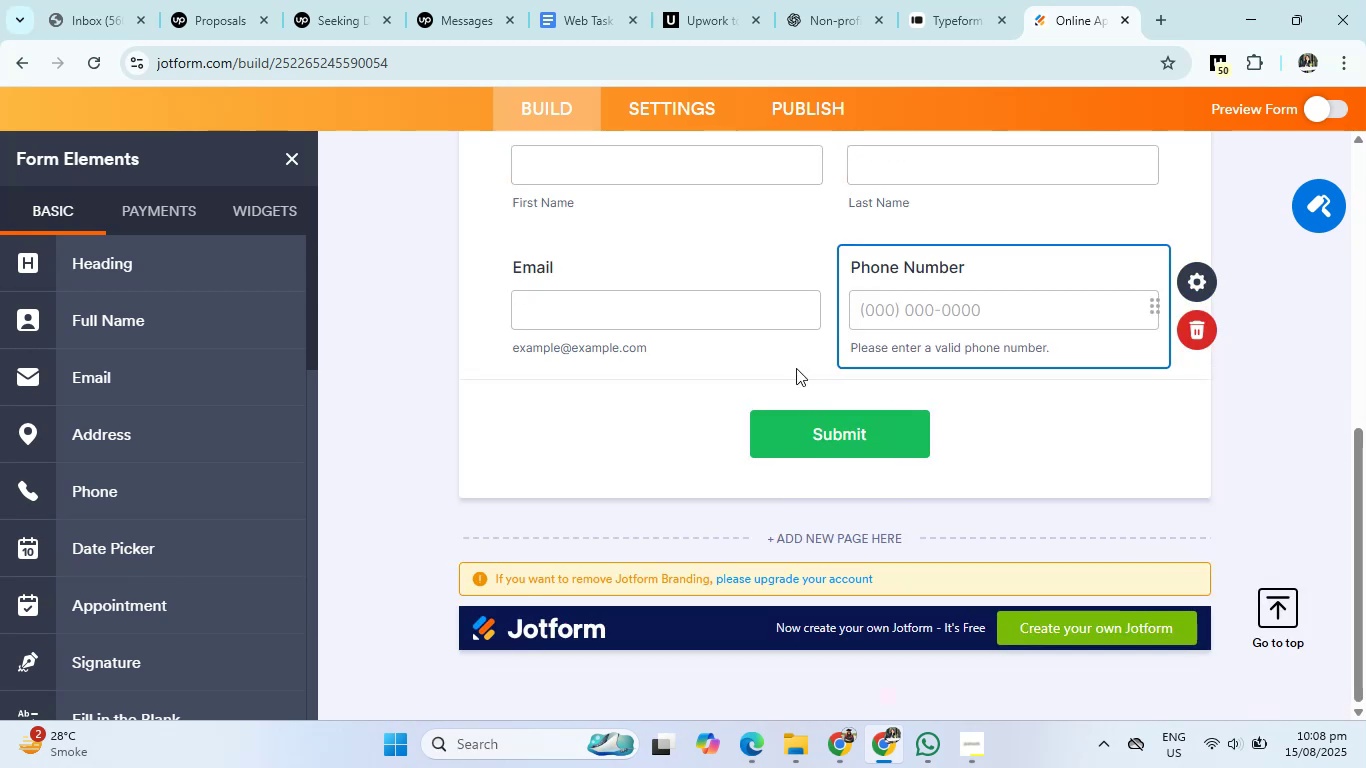 
left_click([666, 362])
 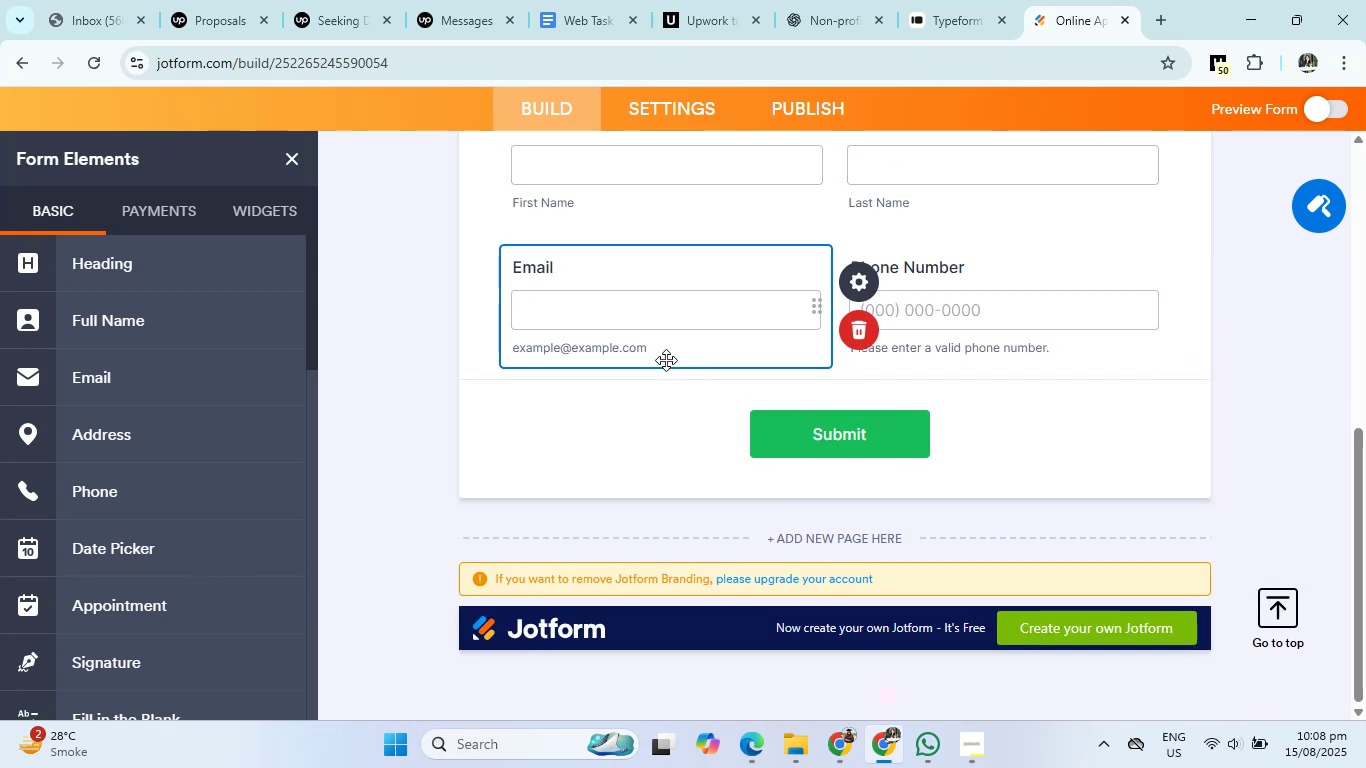 
scroll: coordinate [200, 478], scroll_direction: down, amount: 7.0
 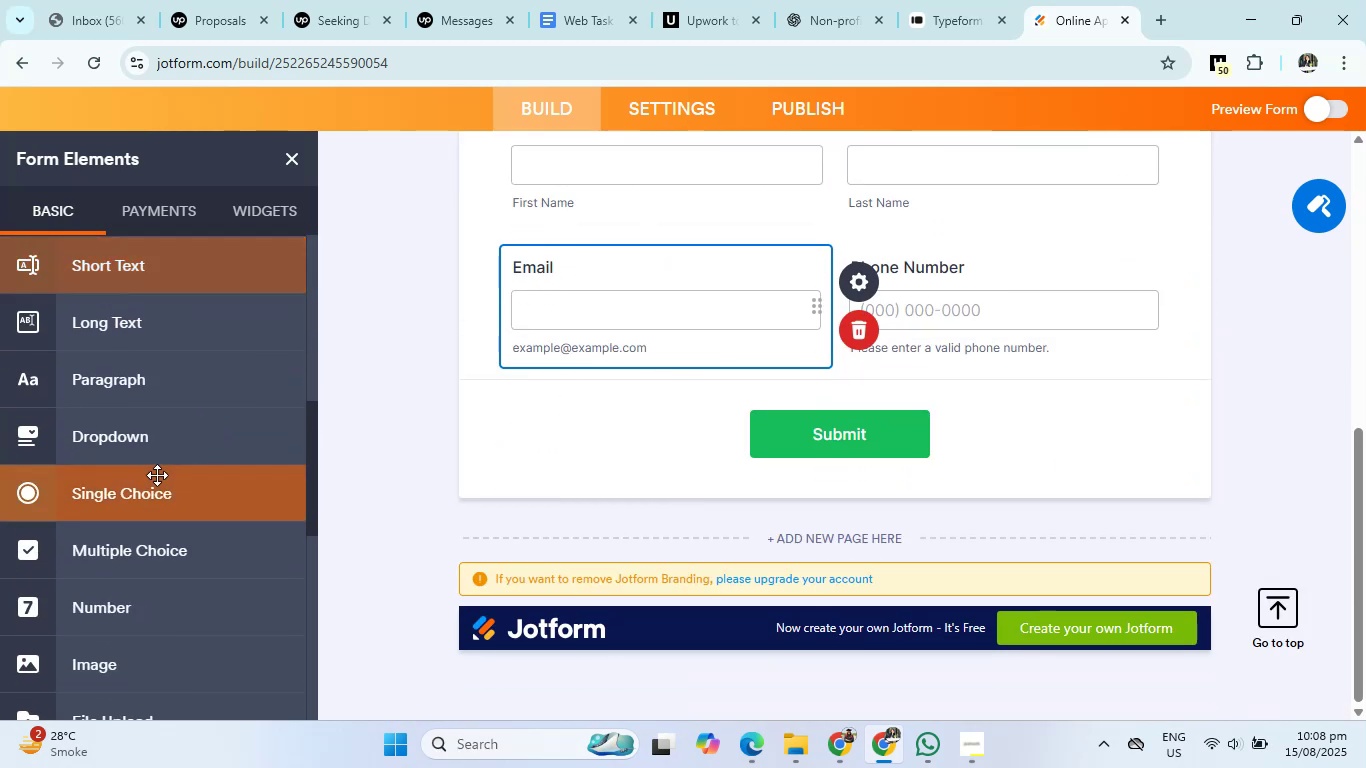 
left_click([107, 435])
 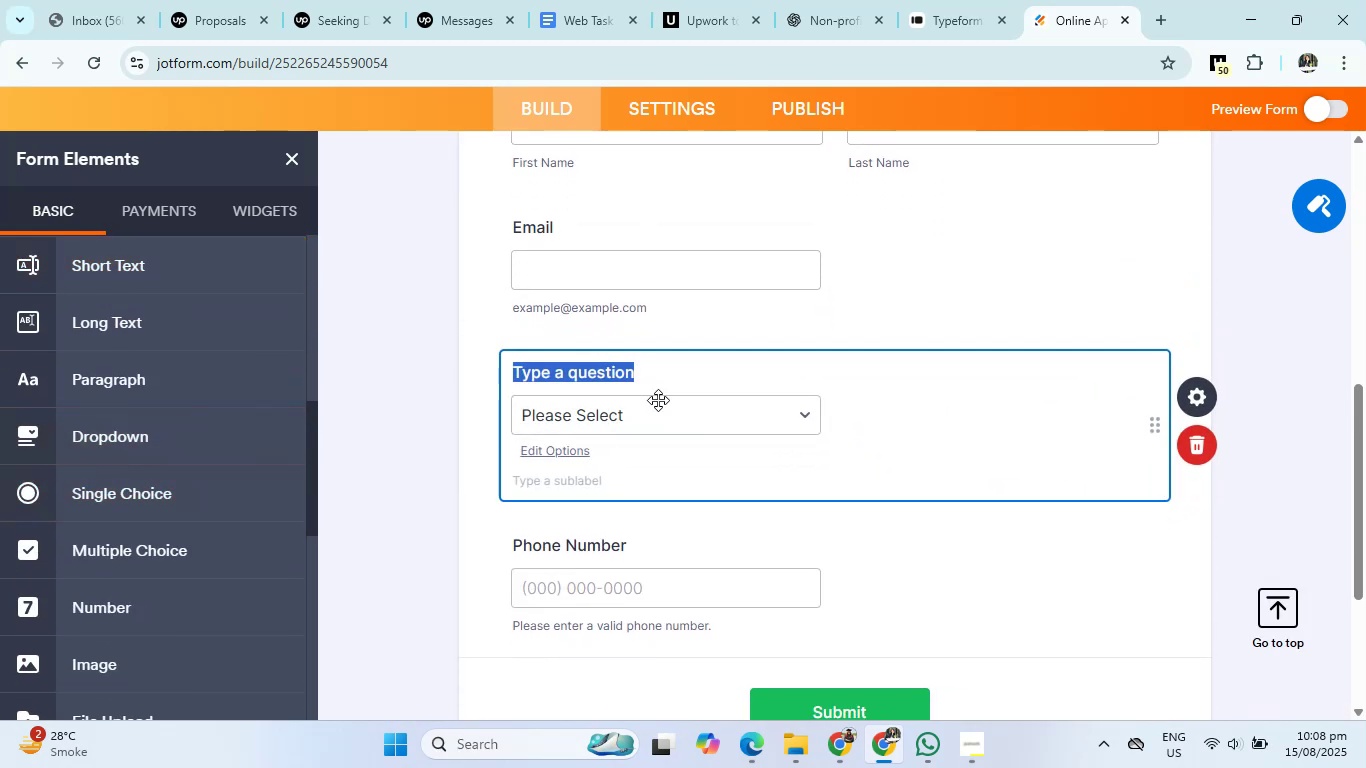 
key(Control+Z)
 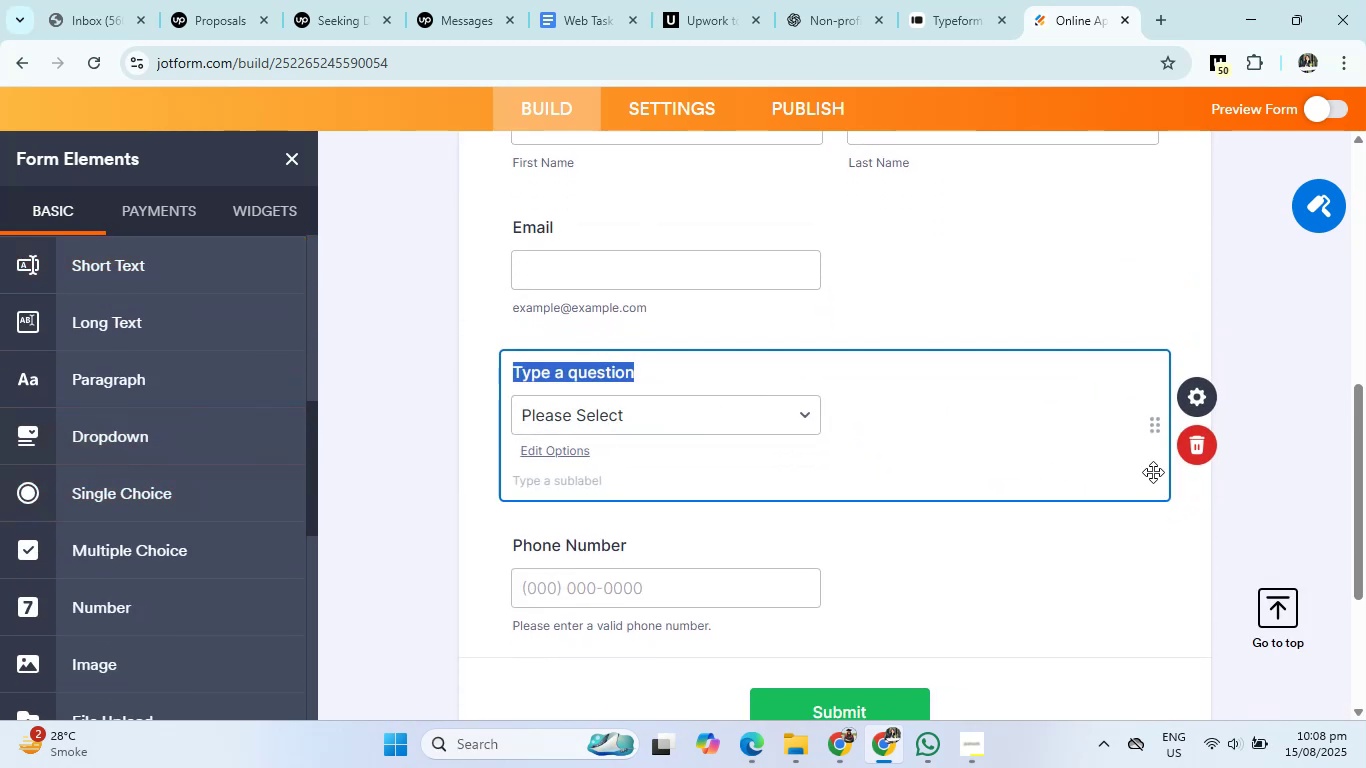 
left_click([1220, 438])
 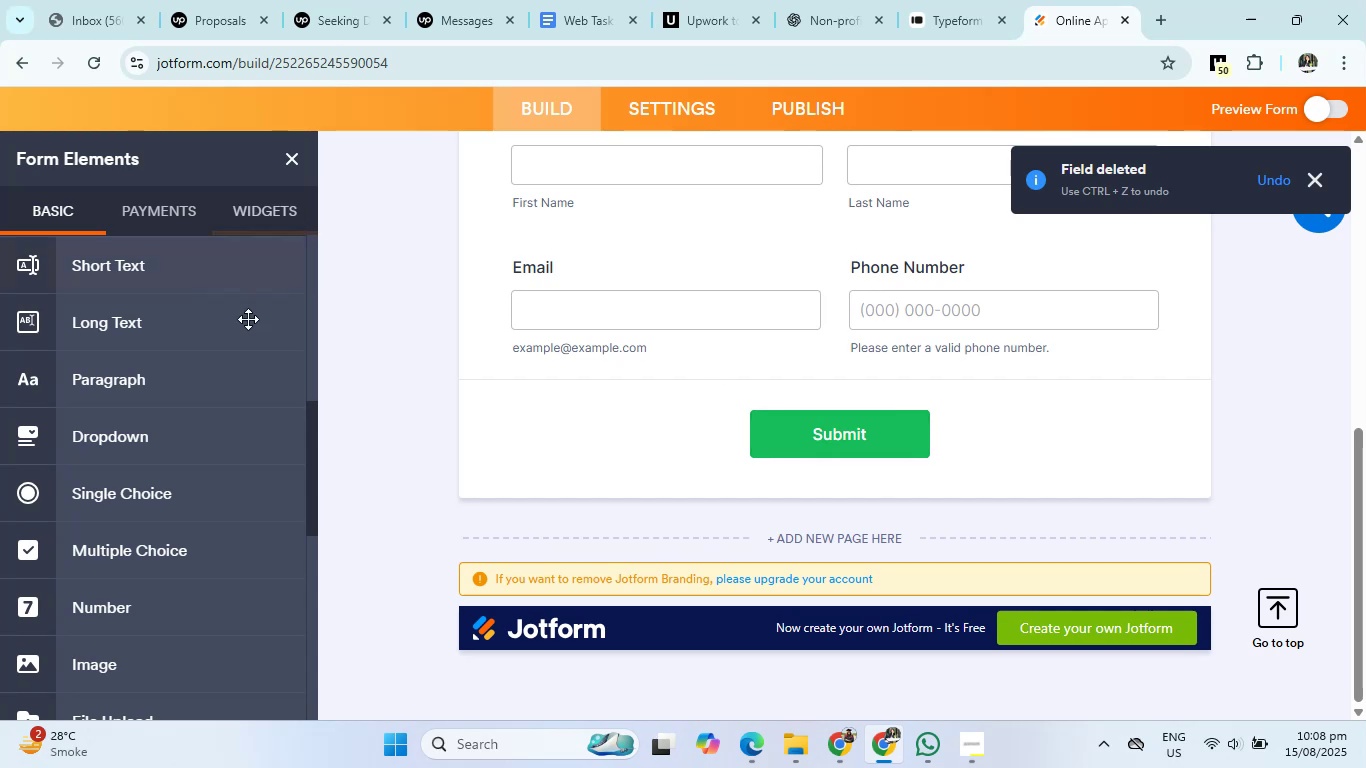 
left_click([644, 397])
 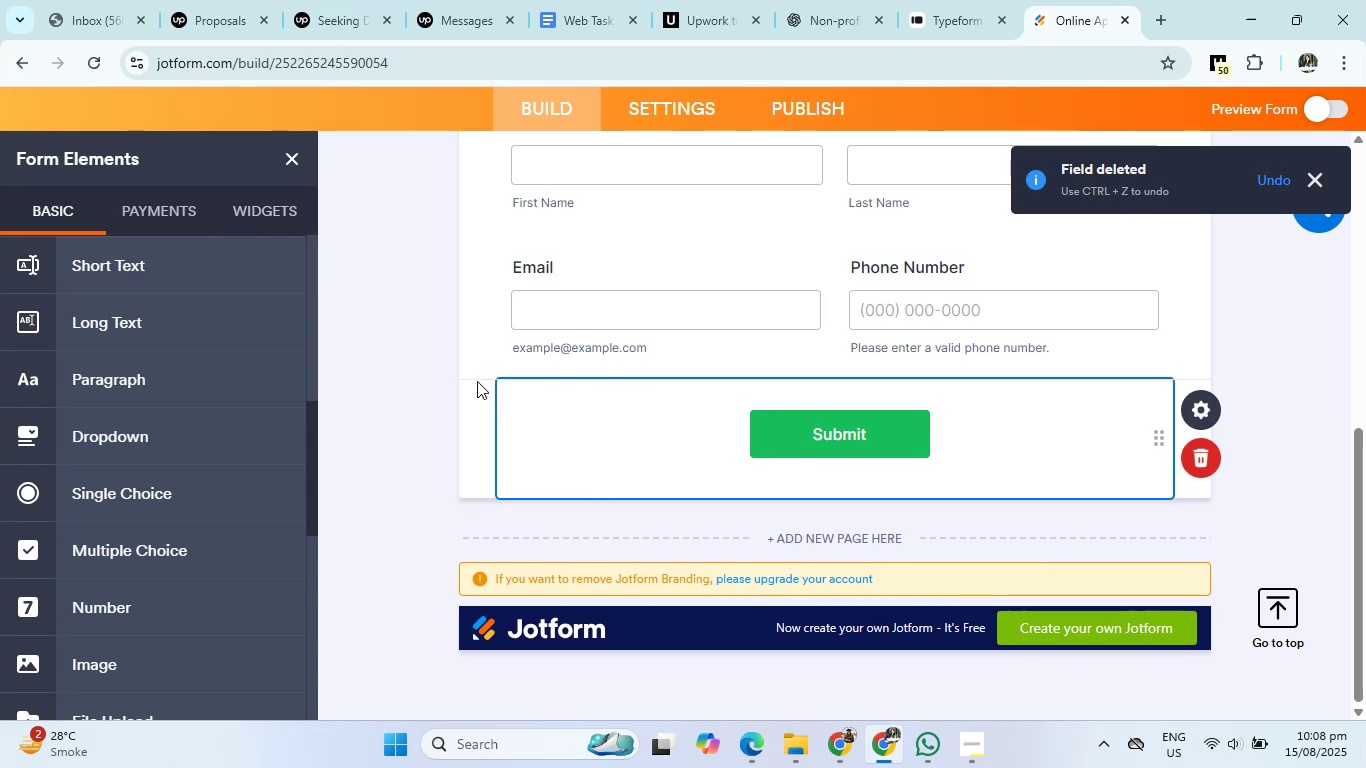 
left_click([524, 364])
 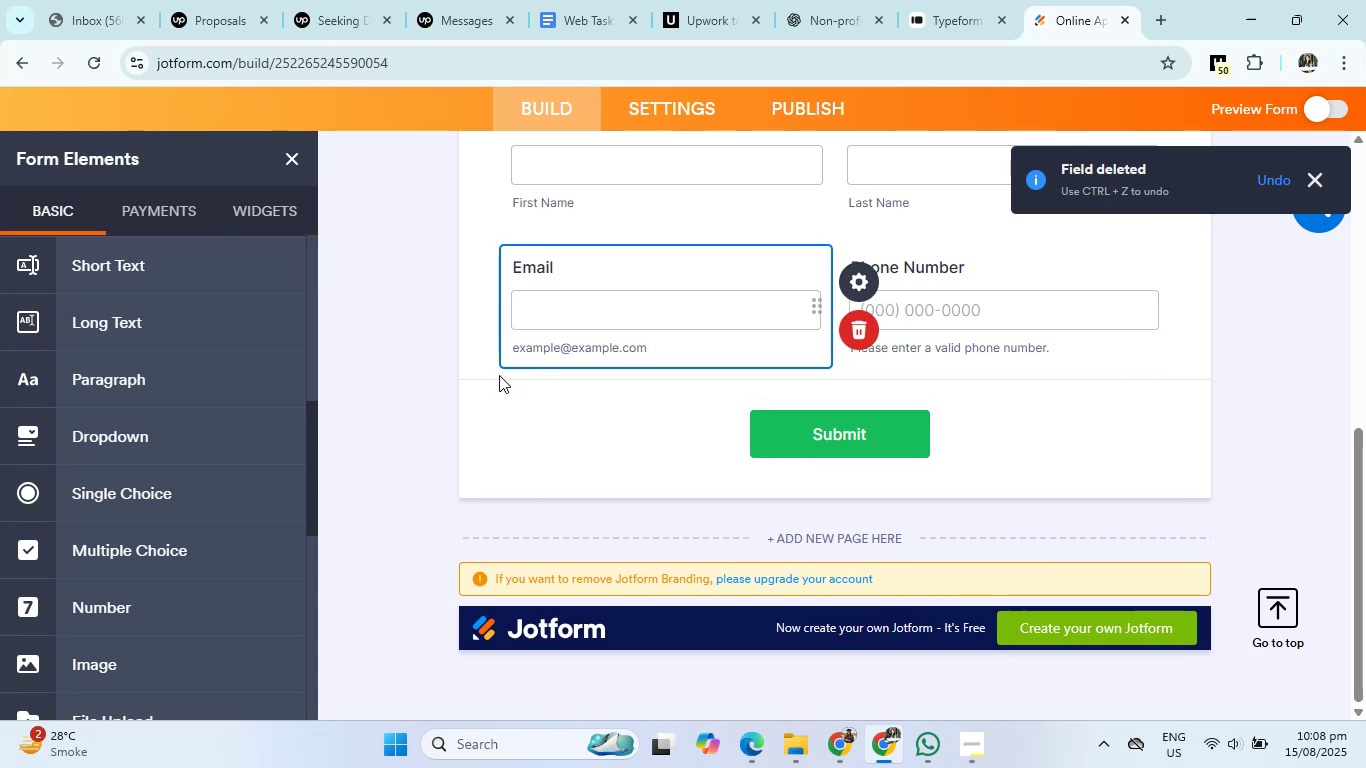 
left_click([499, 375])
 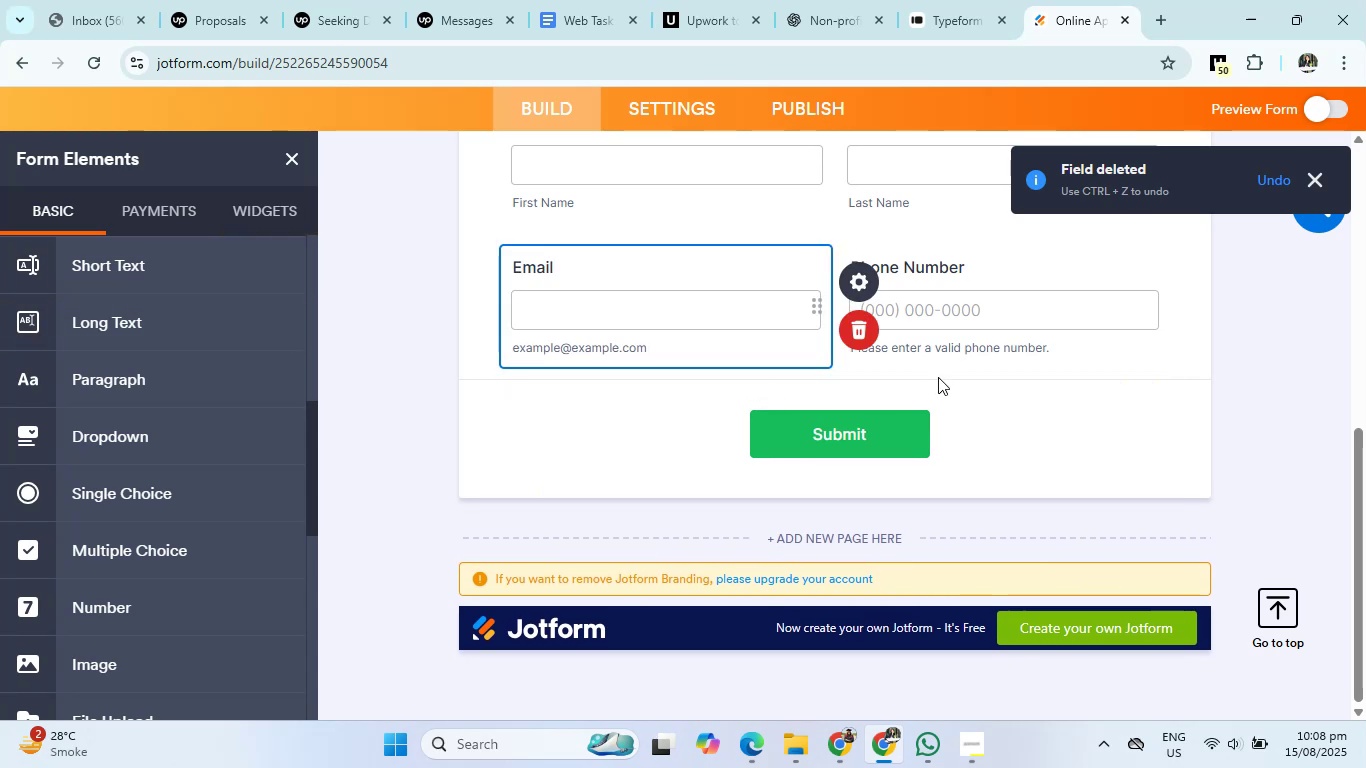 
double_click([951, 371])
 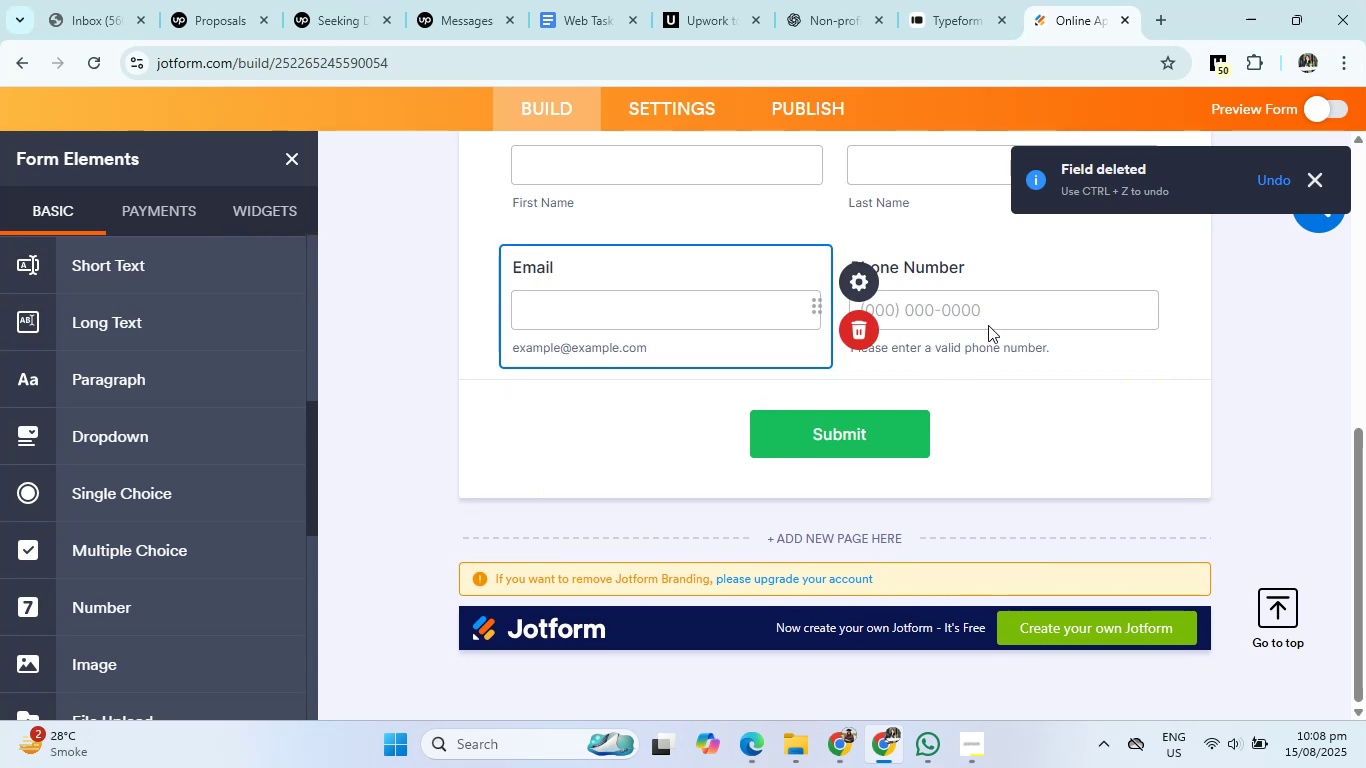 
triple_click([989, 324])
 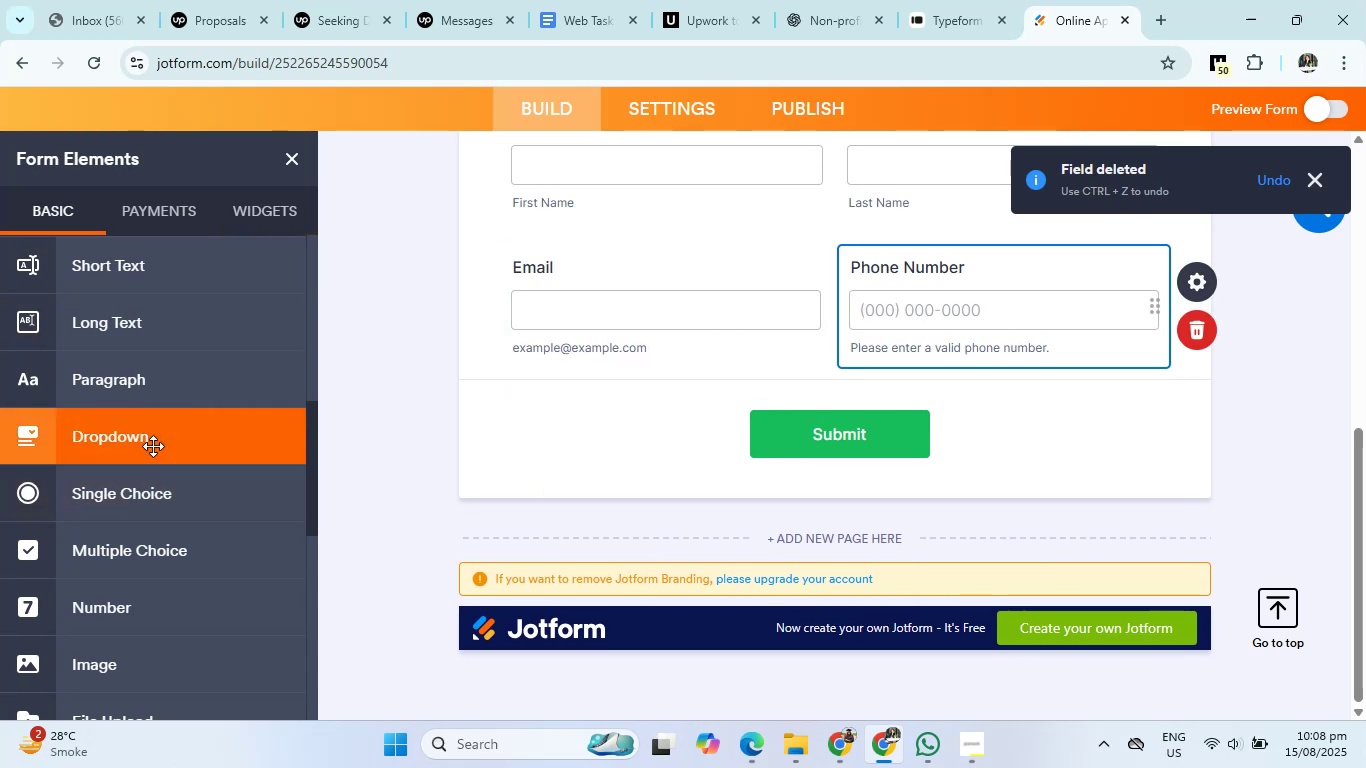 
left_click([152, 445])
 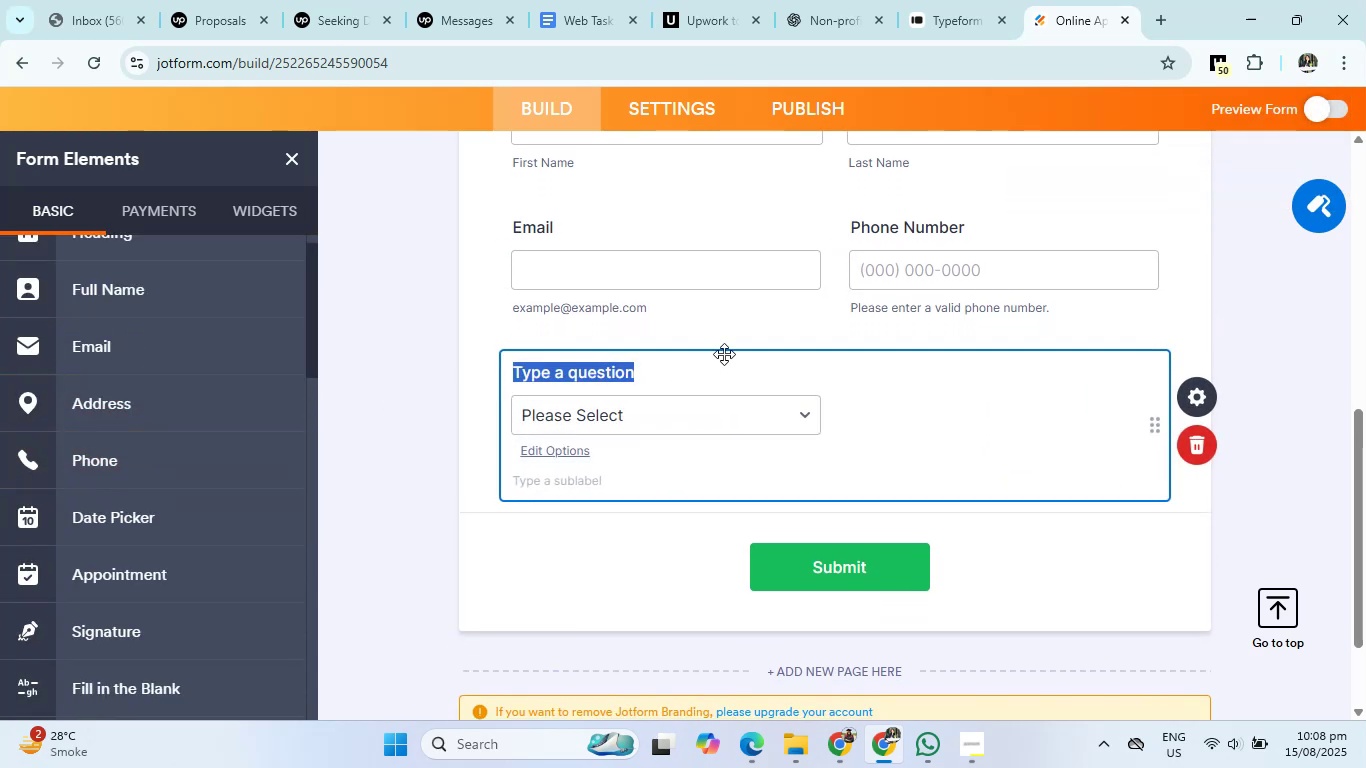 
key(Backspace)
type(Gender)
 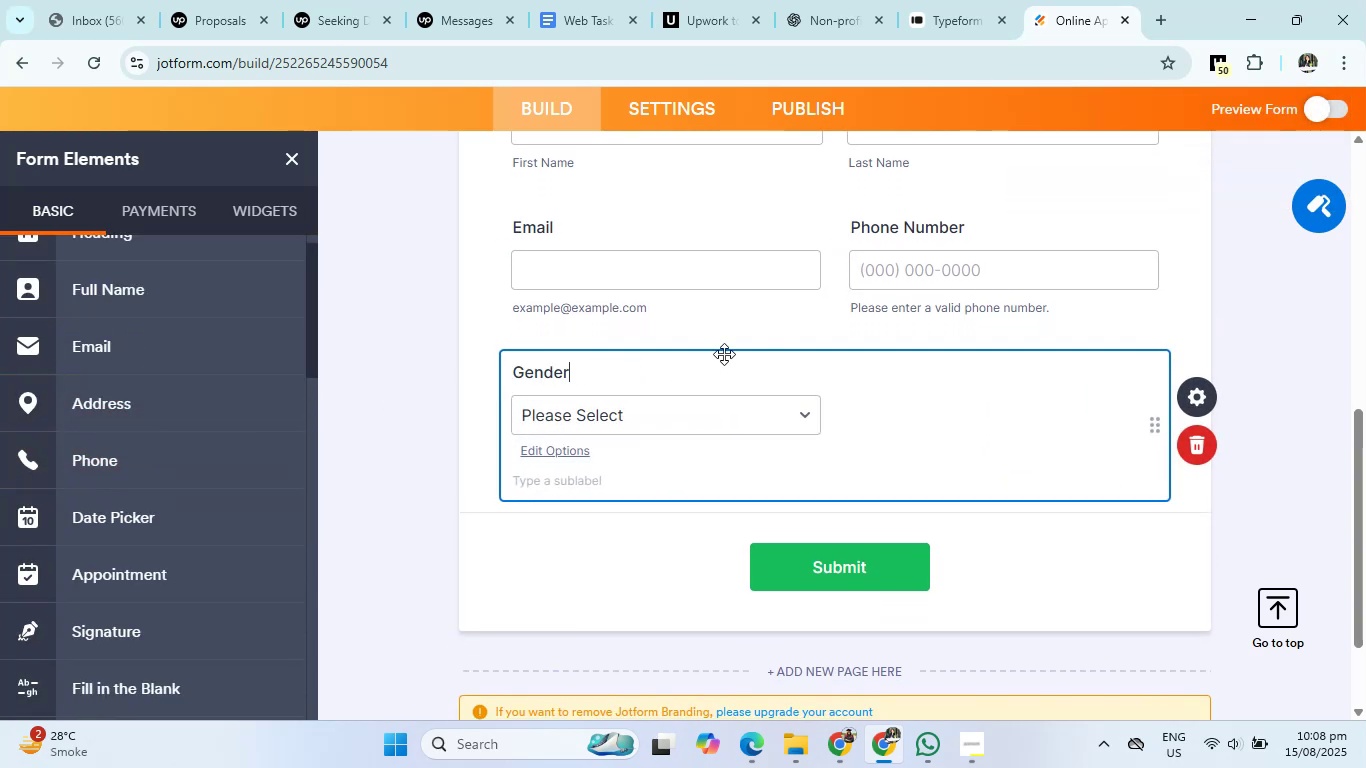 
left_click([731, 413])
 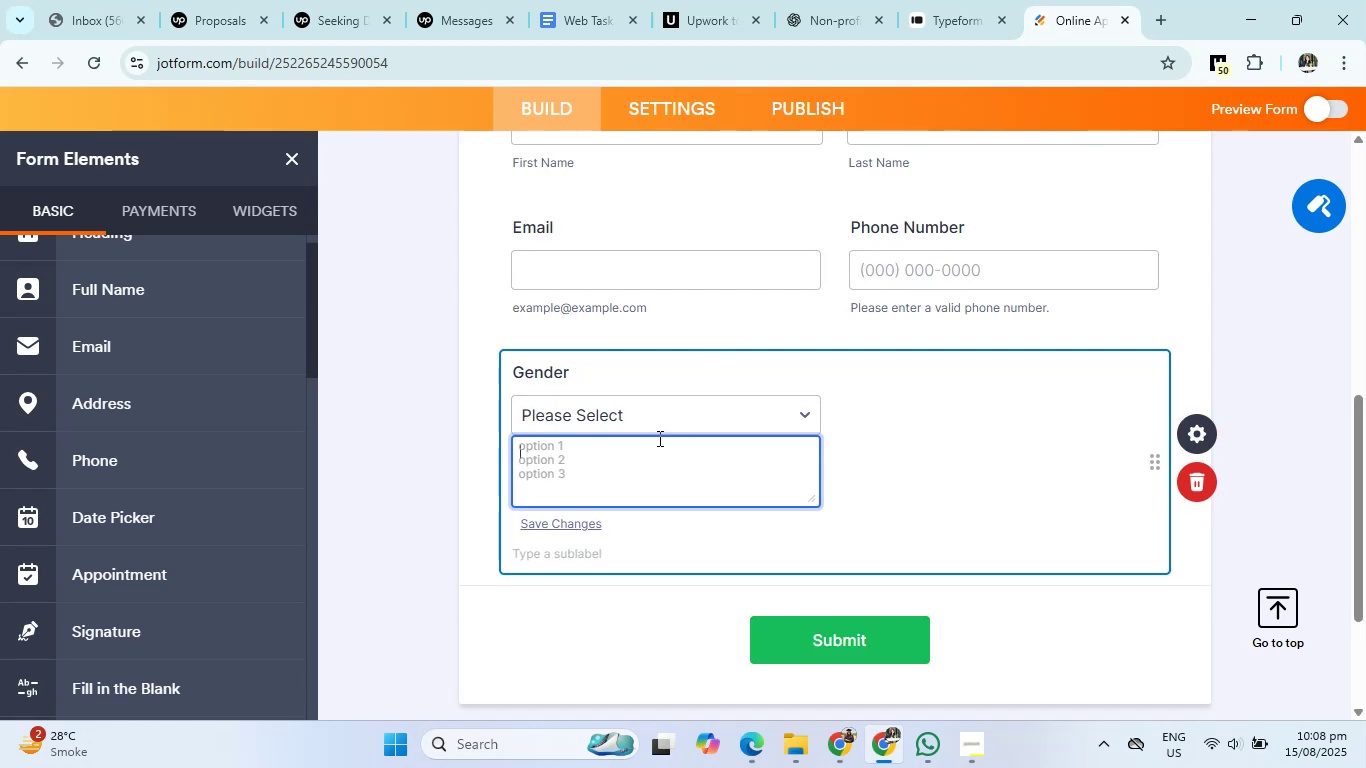 
left_click([657, 440])
 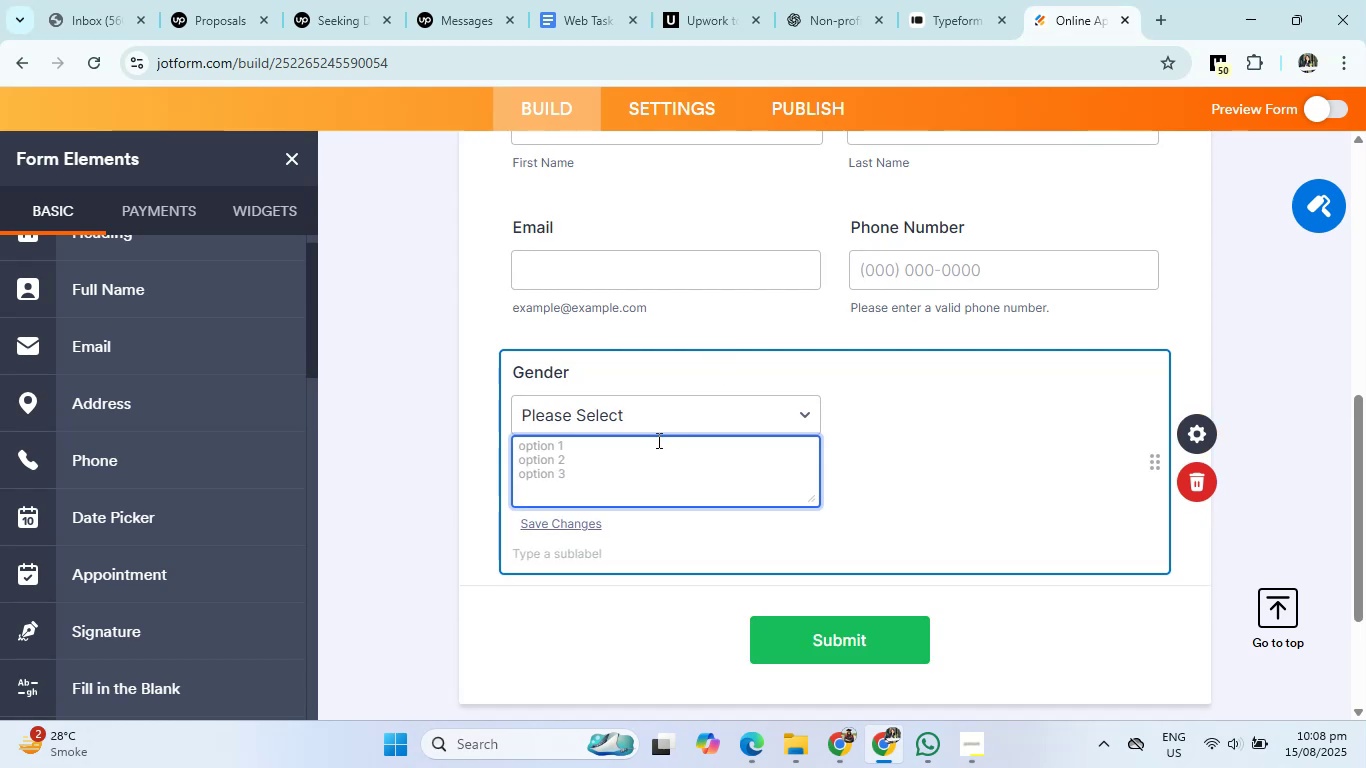 
type(Maa)
key(Backspace)
type(le)
 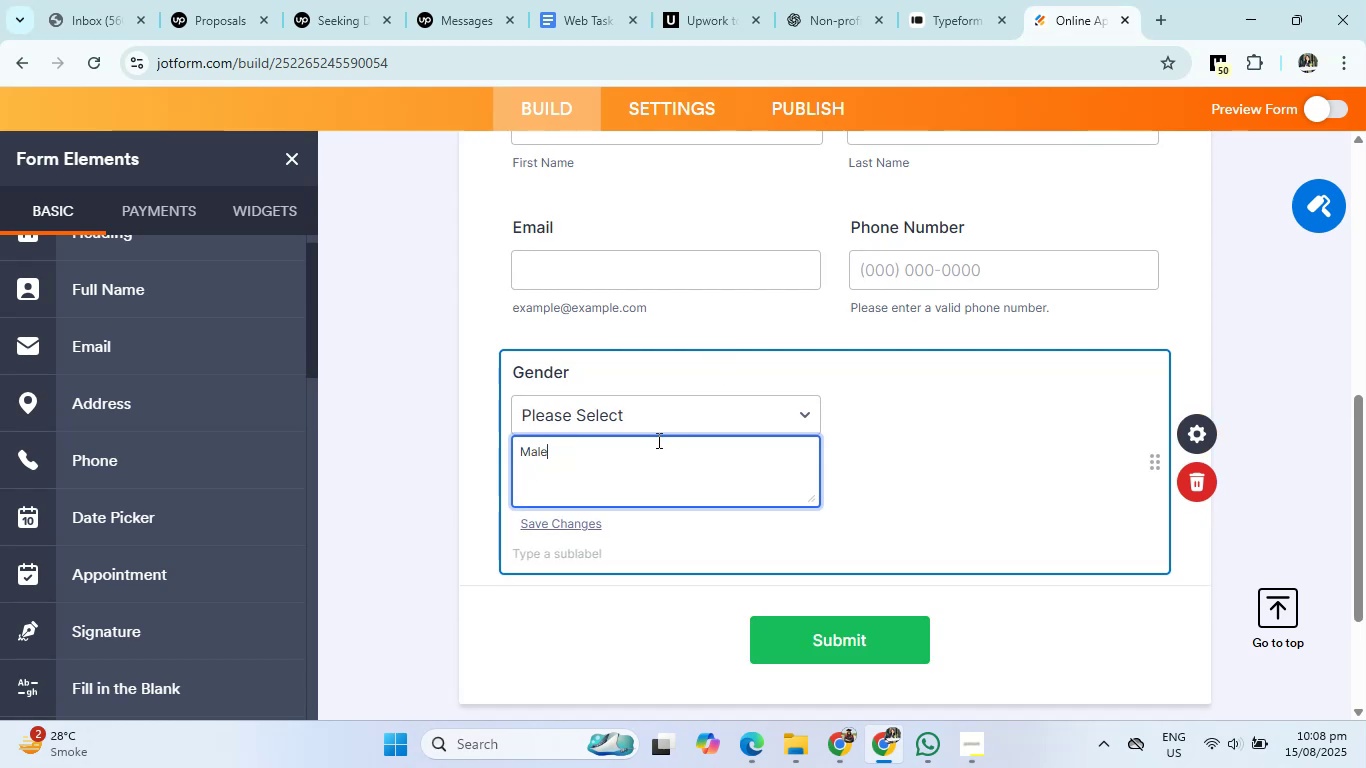 
key(Enter)
 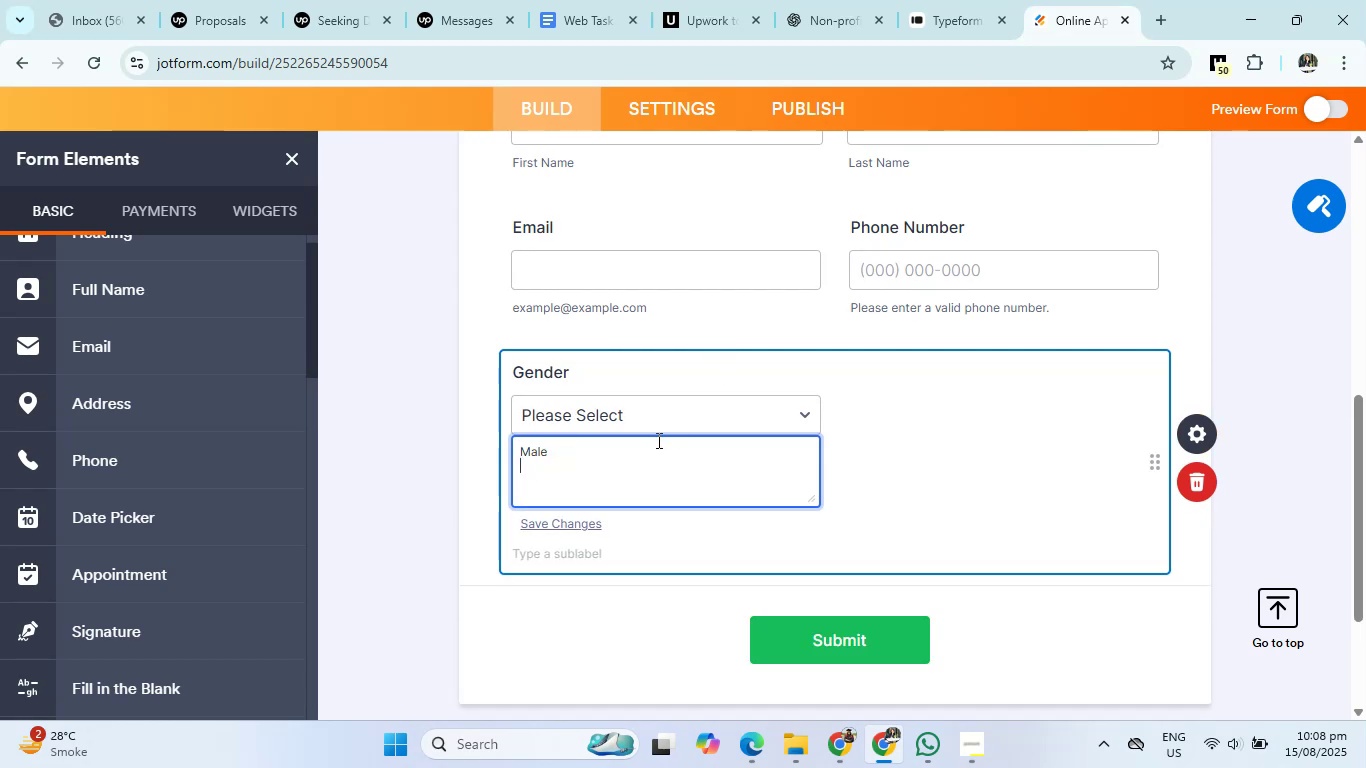 
type(Female)
 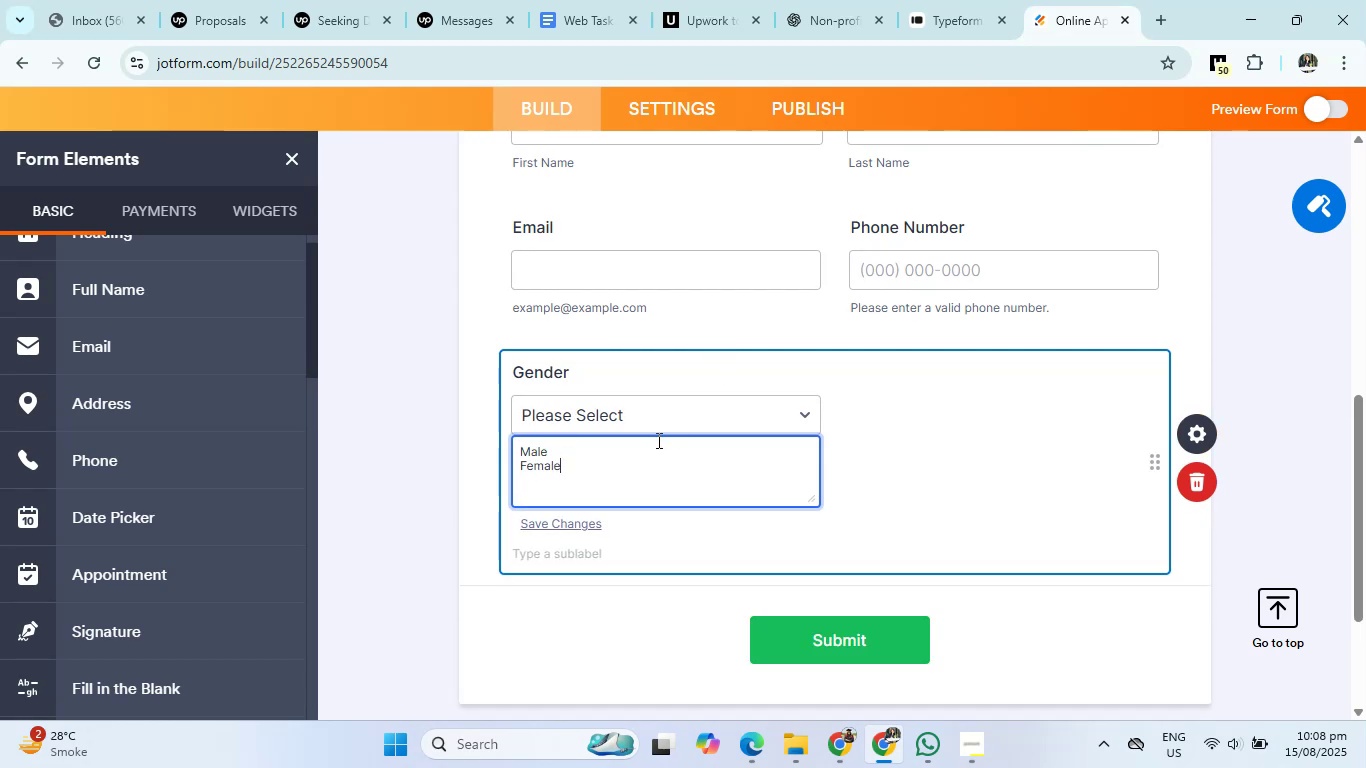 
key(Enter)
 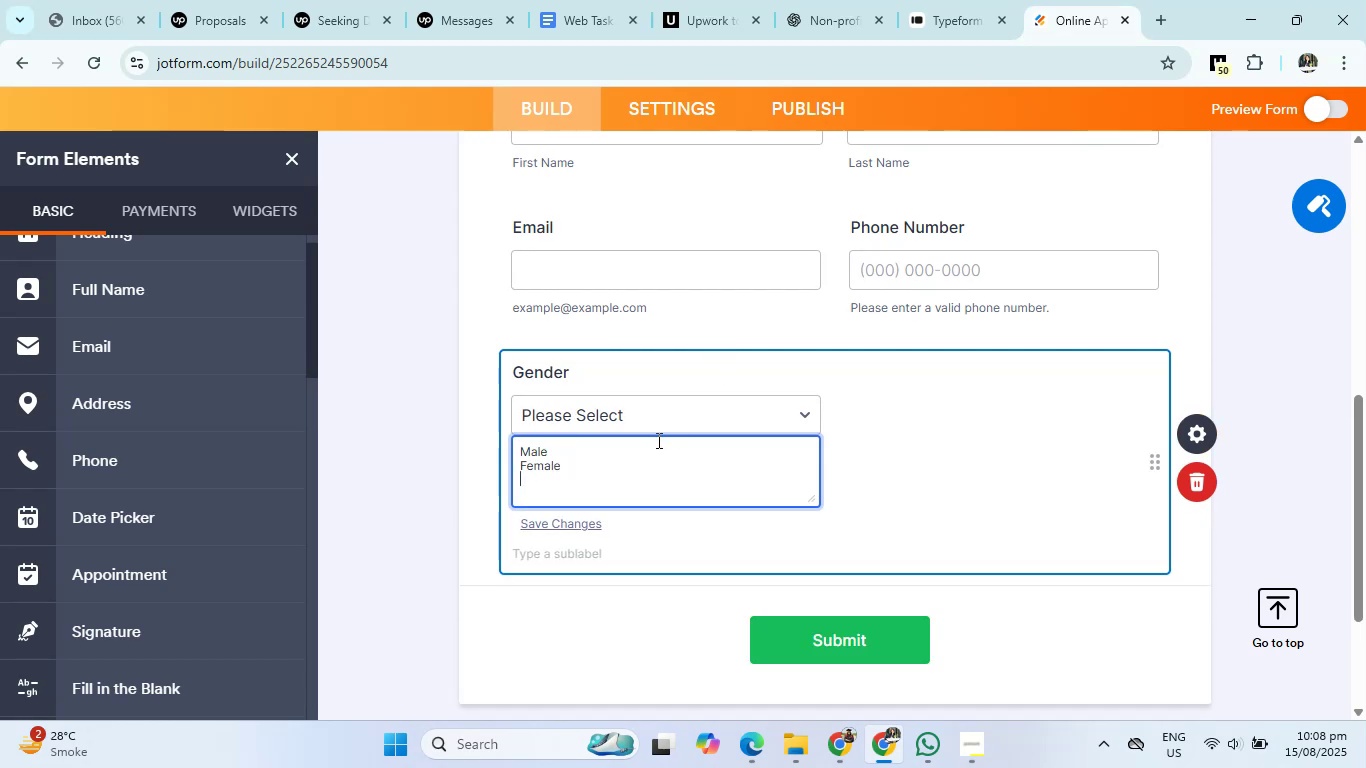 
type(Prefer Not to say)
 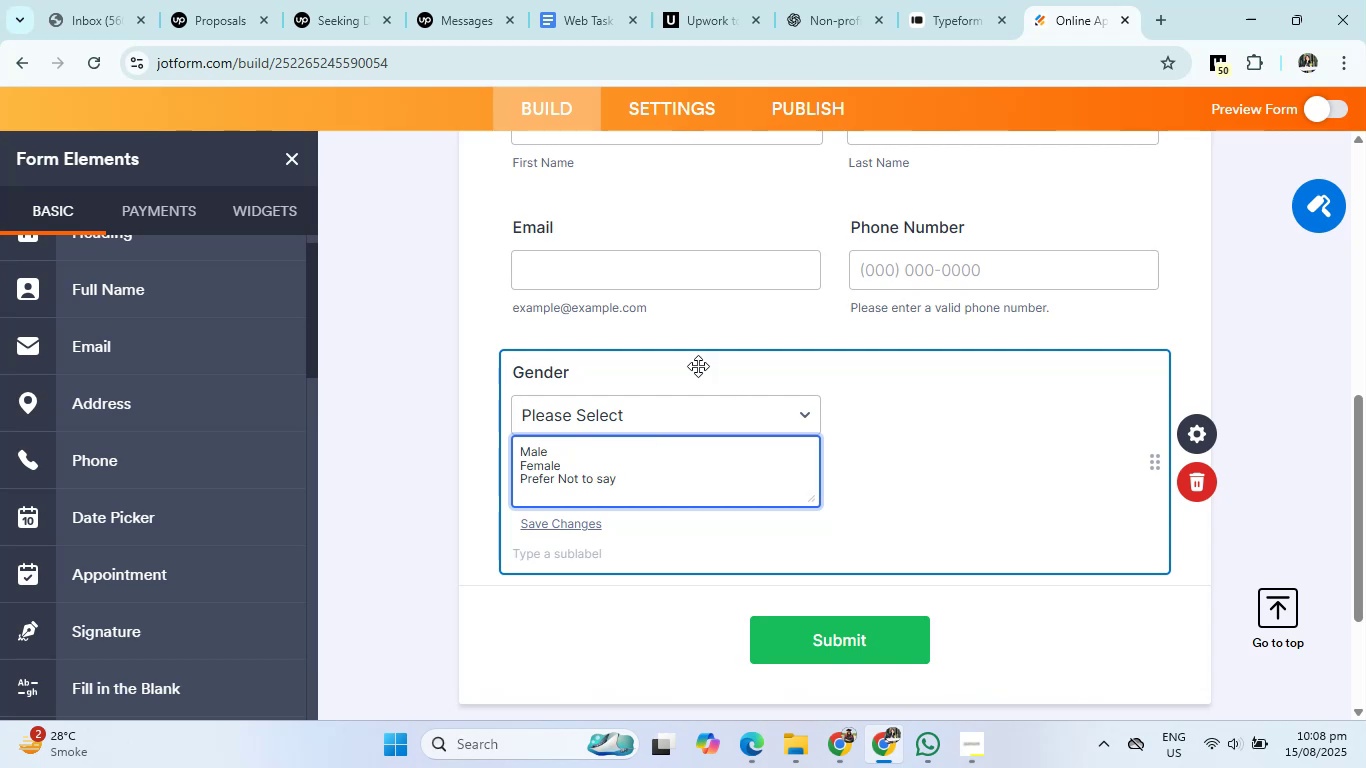 
left_click([790, 0])
 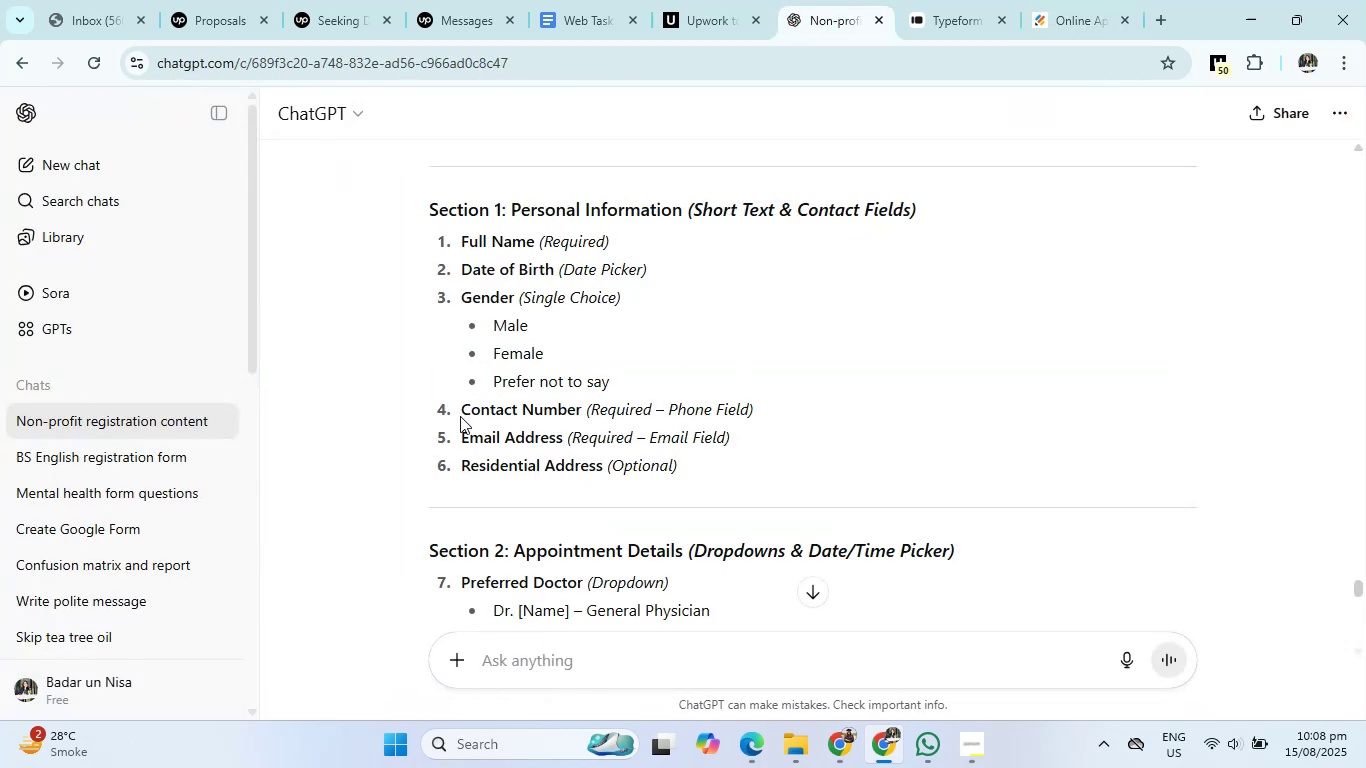 
left_click([1079, 0])
 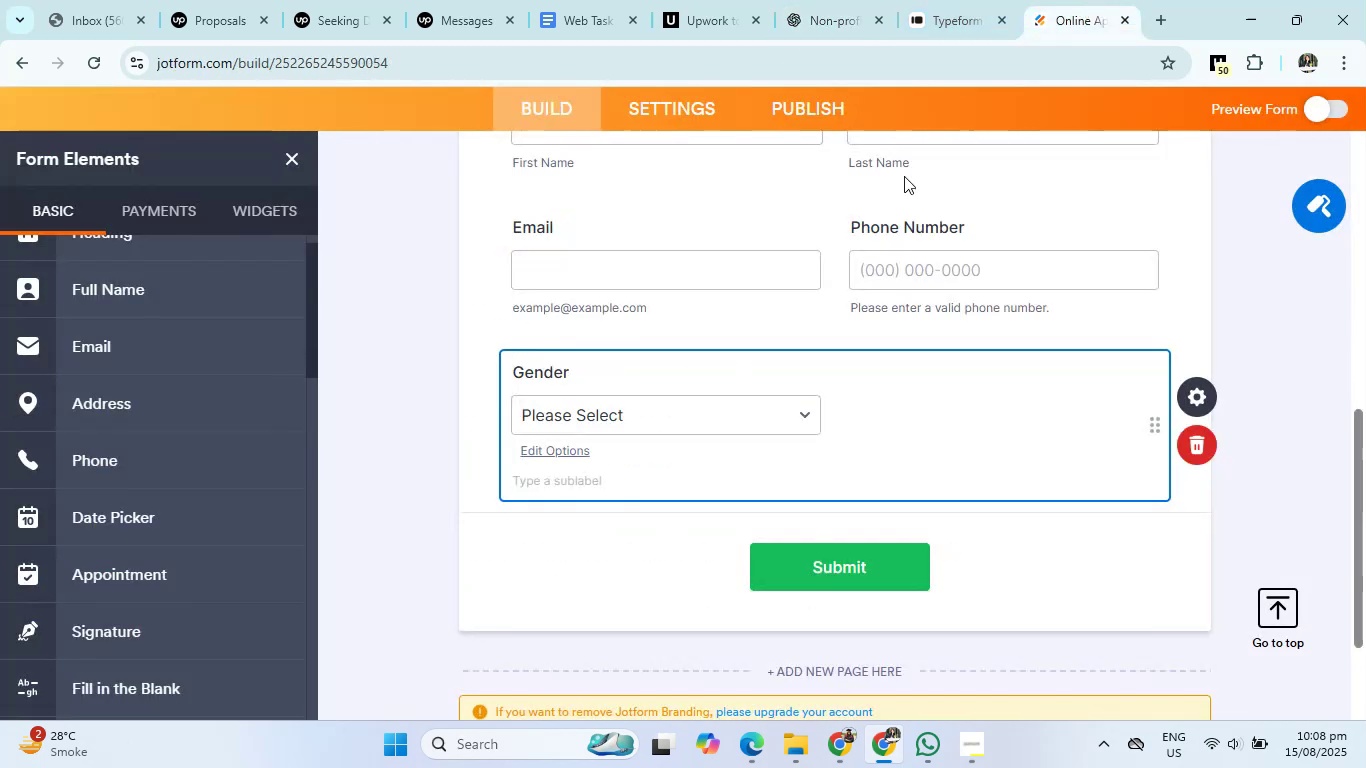 
scroll: coordinate [742, 368], scroll_direction: up, amount: 2.0
 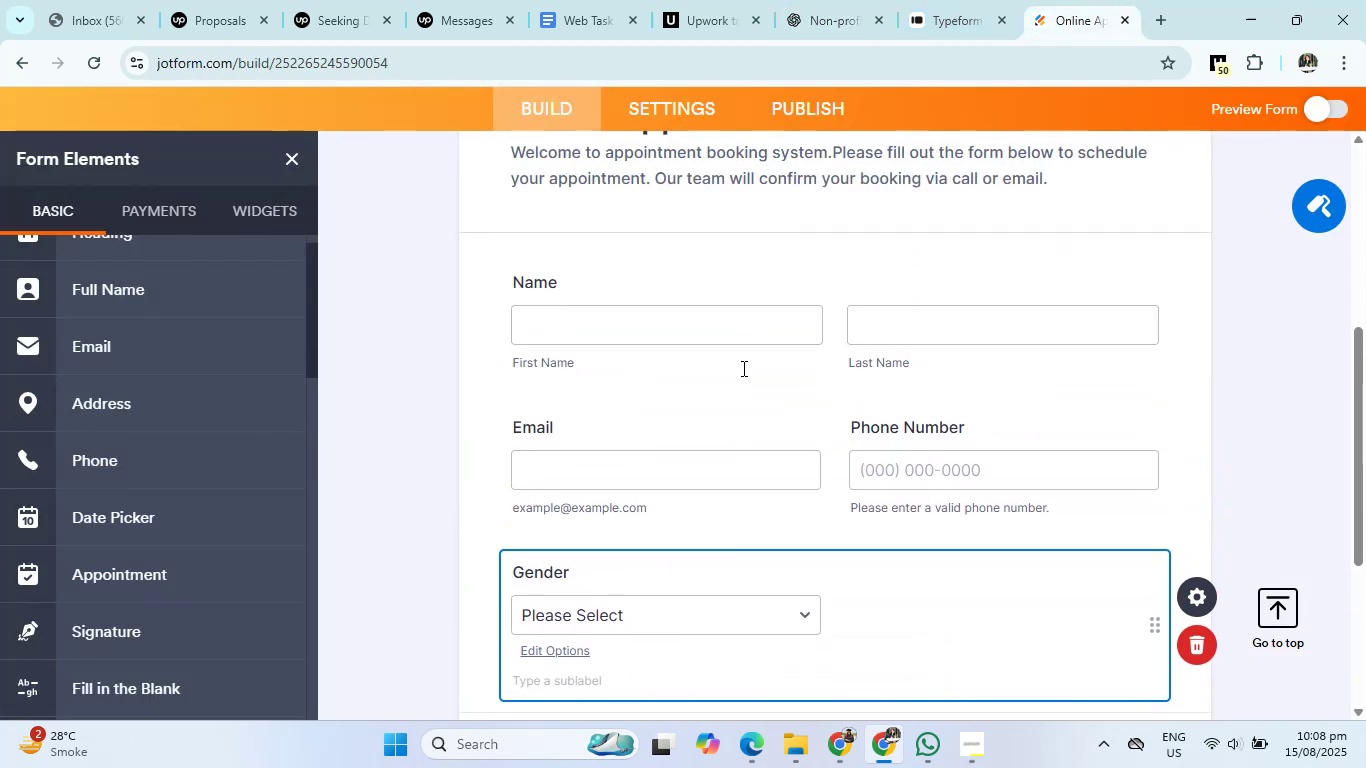 
scroll: coordinate [742, 368], scroll_direction: down, amount: 1.0
 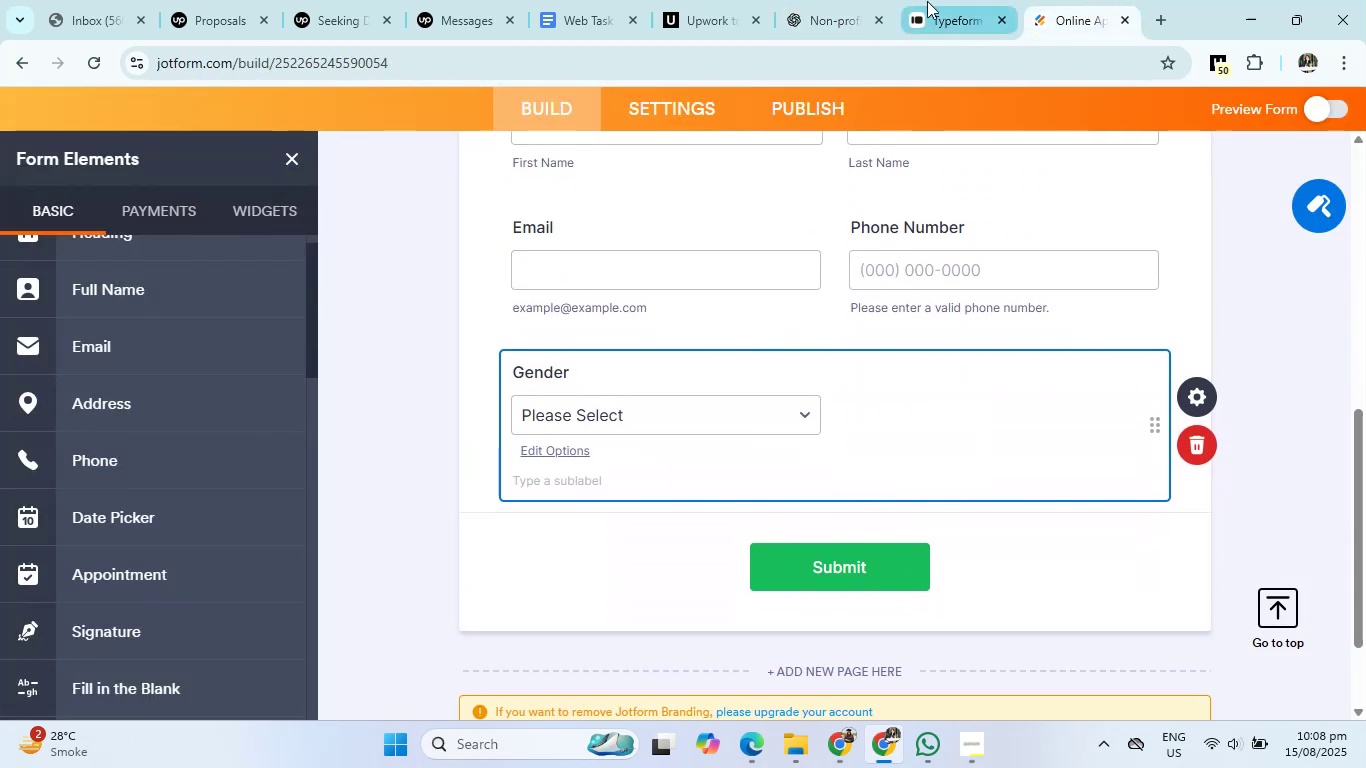 
left_click([927, 0])
 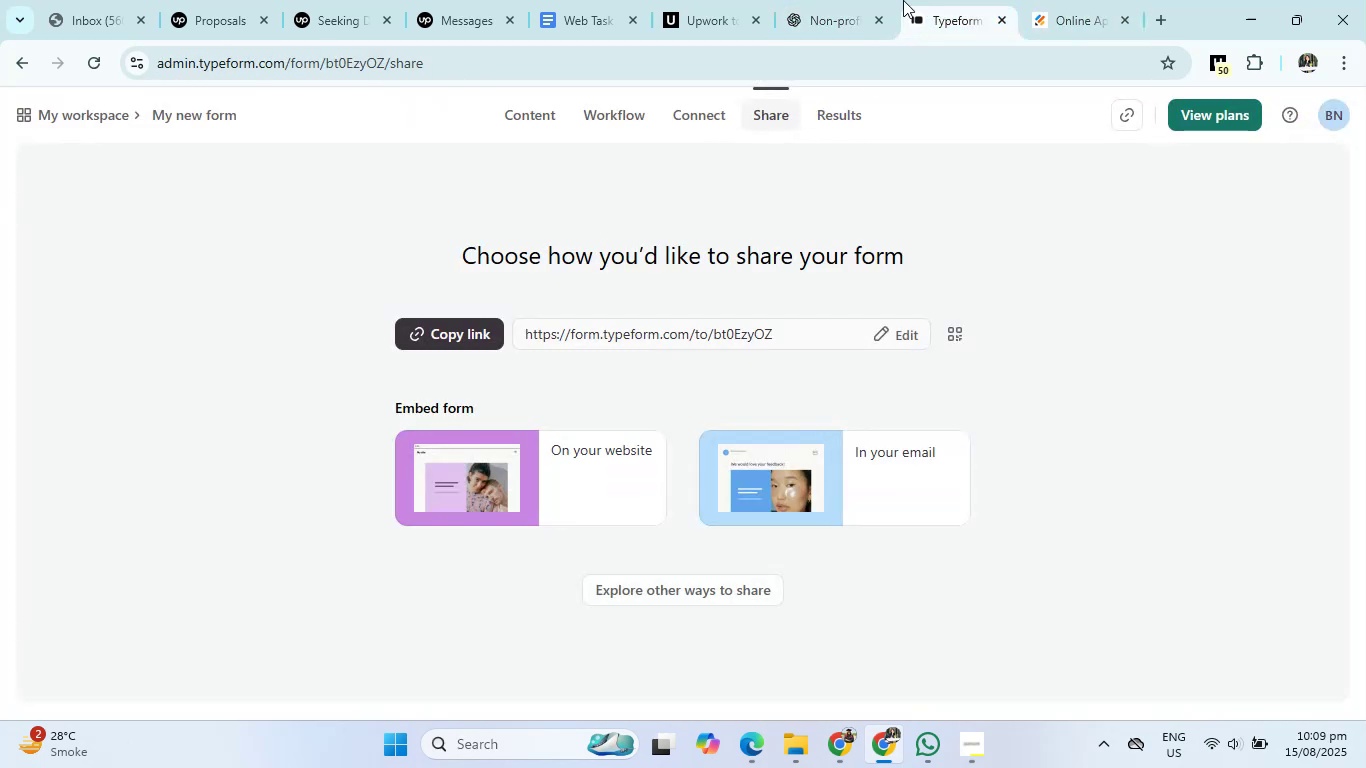 
left_click([860, 0])
 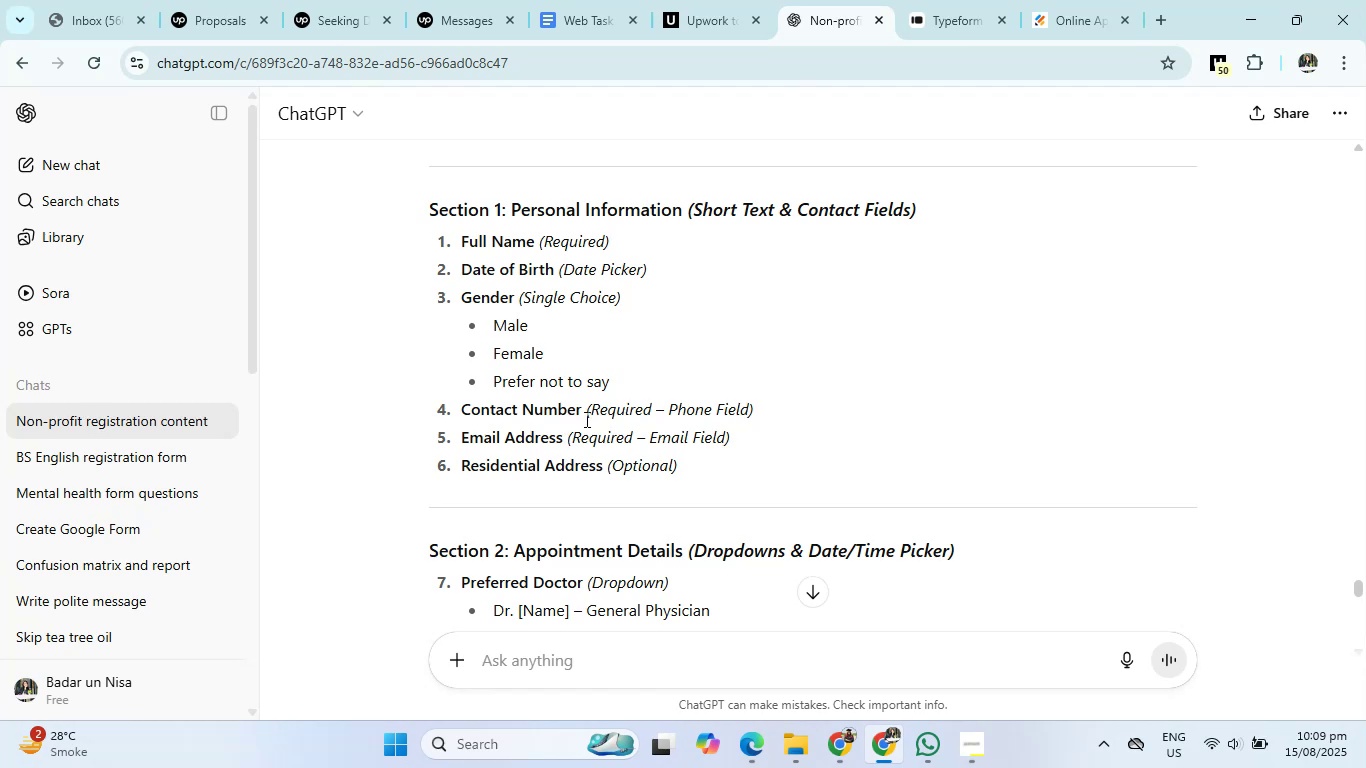 
left_click([1070, 0])
 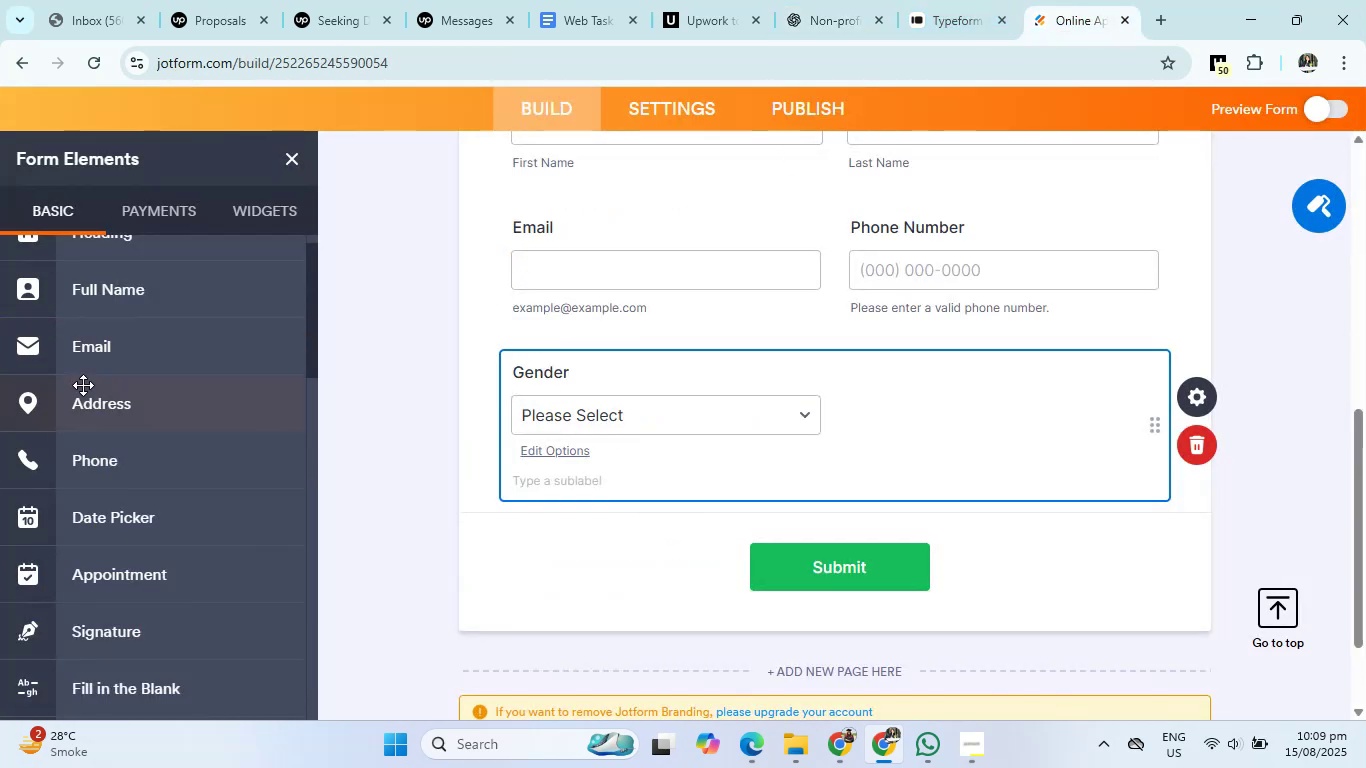 
scroll: coordinate [130, 481], scroll_direction: down, amount: 7.0
 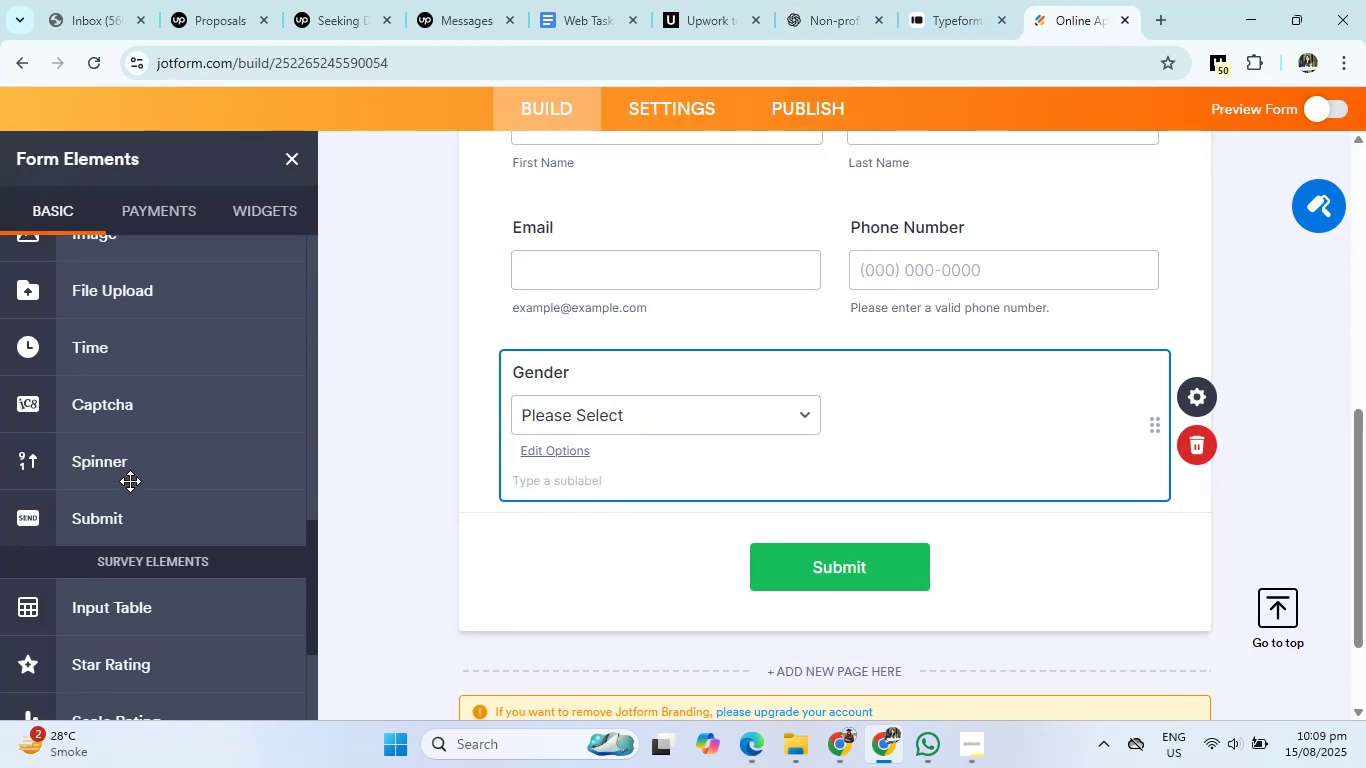 
scroll: coordinate [130, 481], scroll_direction: up, amount: 1.0
 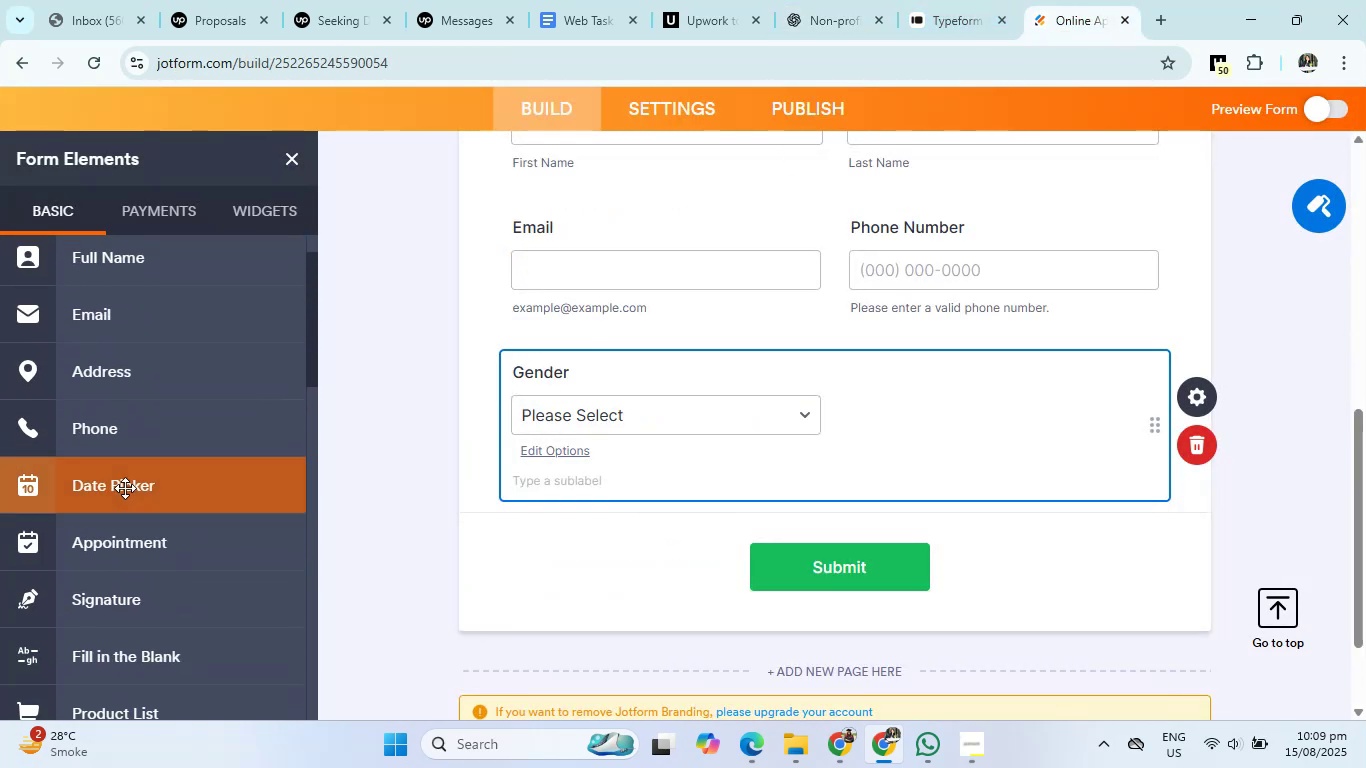 
left_click([125, 488])
 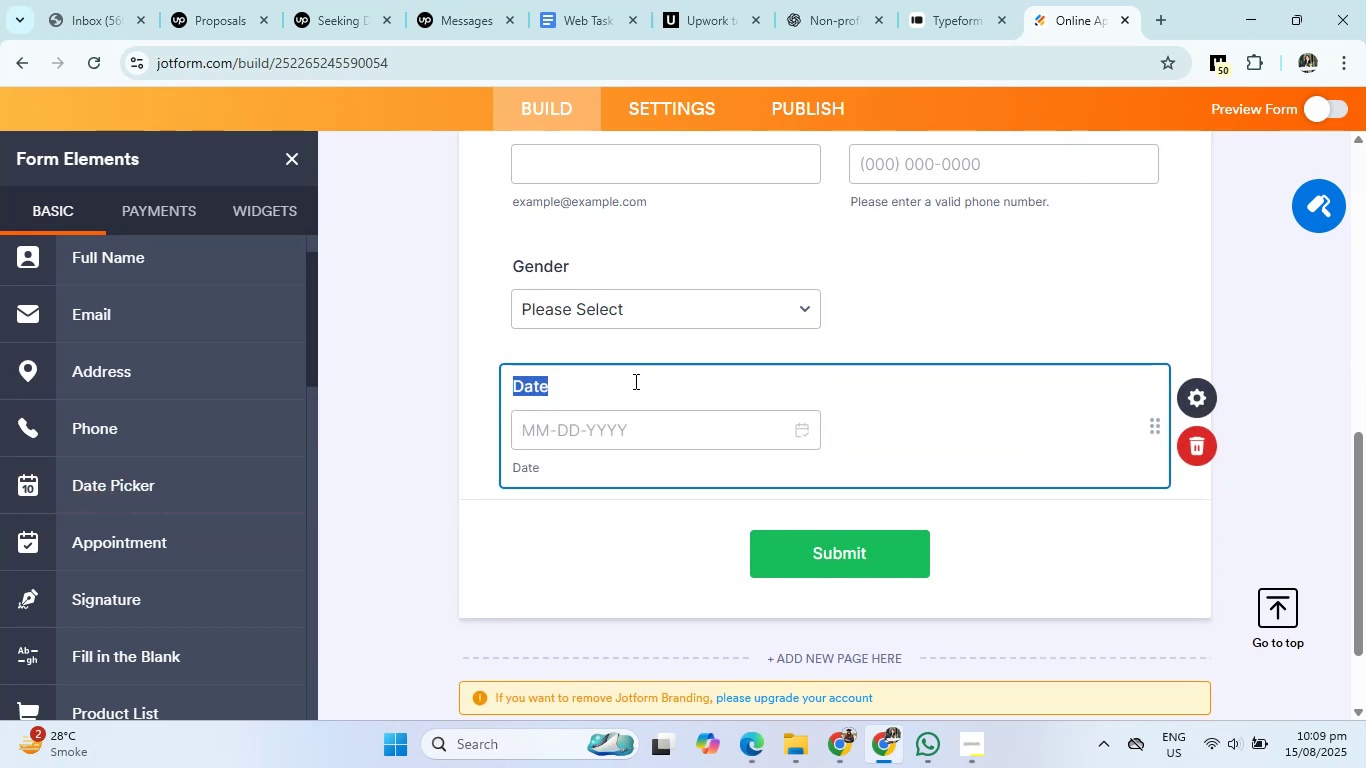 
key(Backspace)
type(Date of birth)
 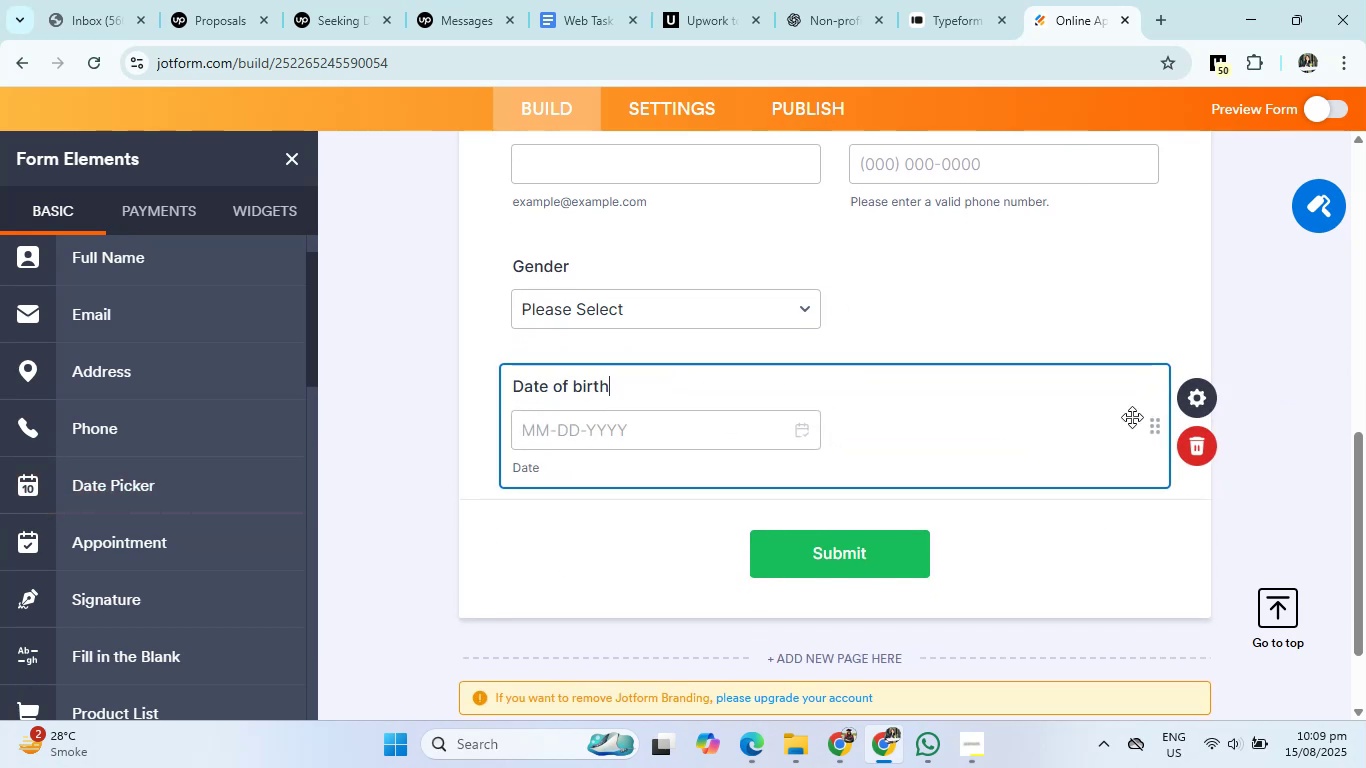 
right_click([1147, 423])
 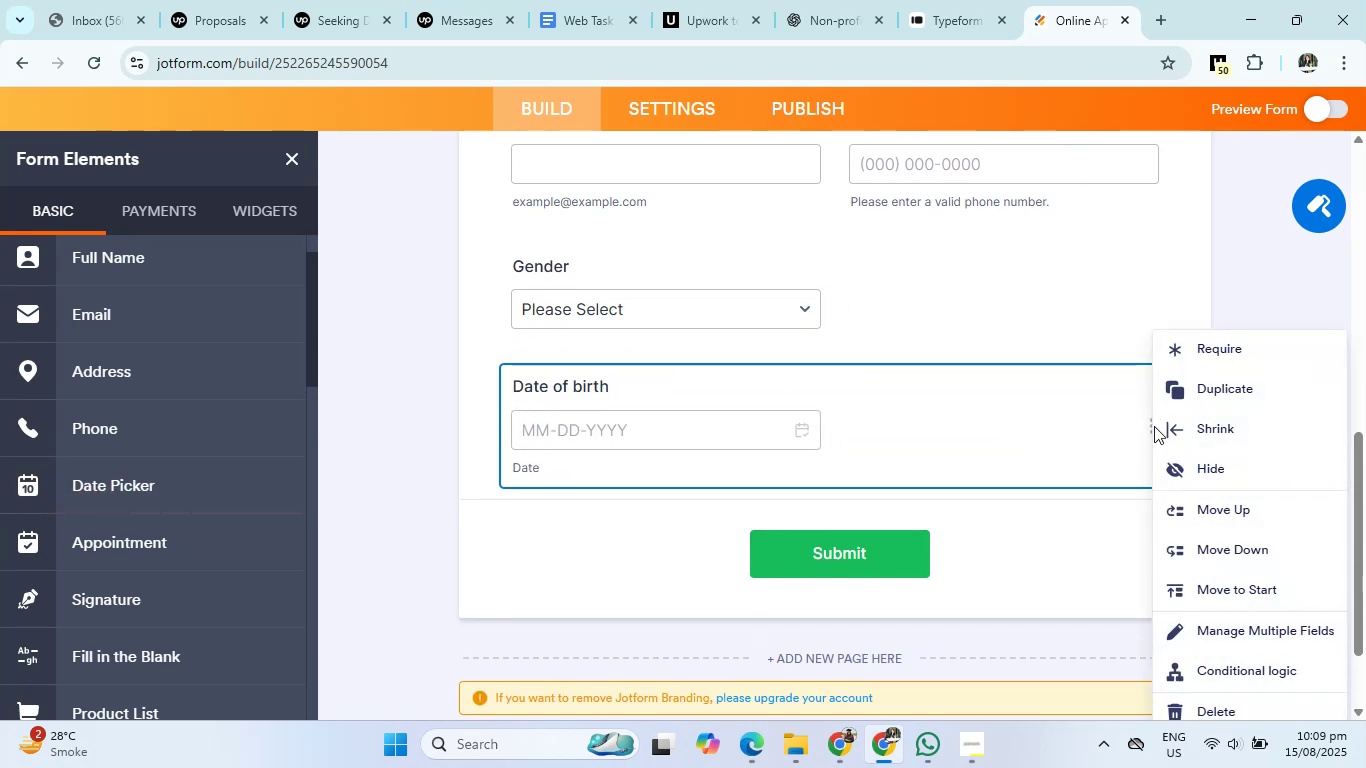 
left_click([1191, 430])
 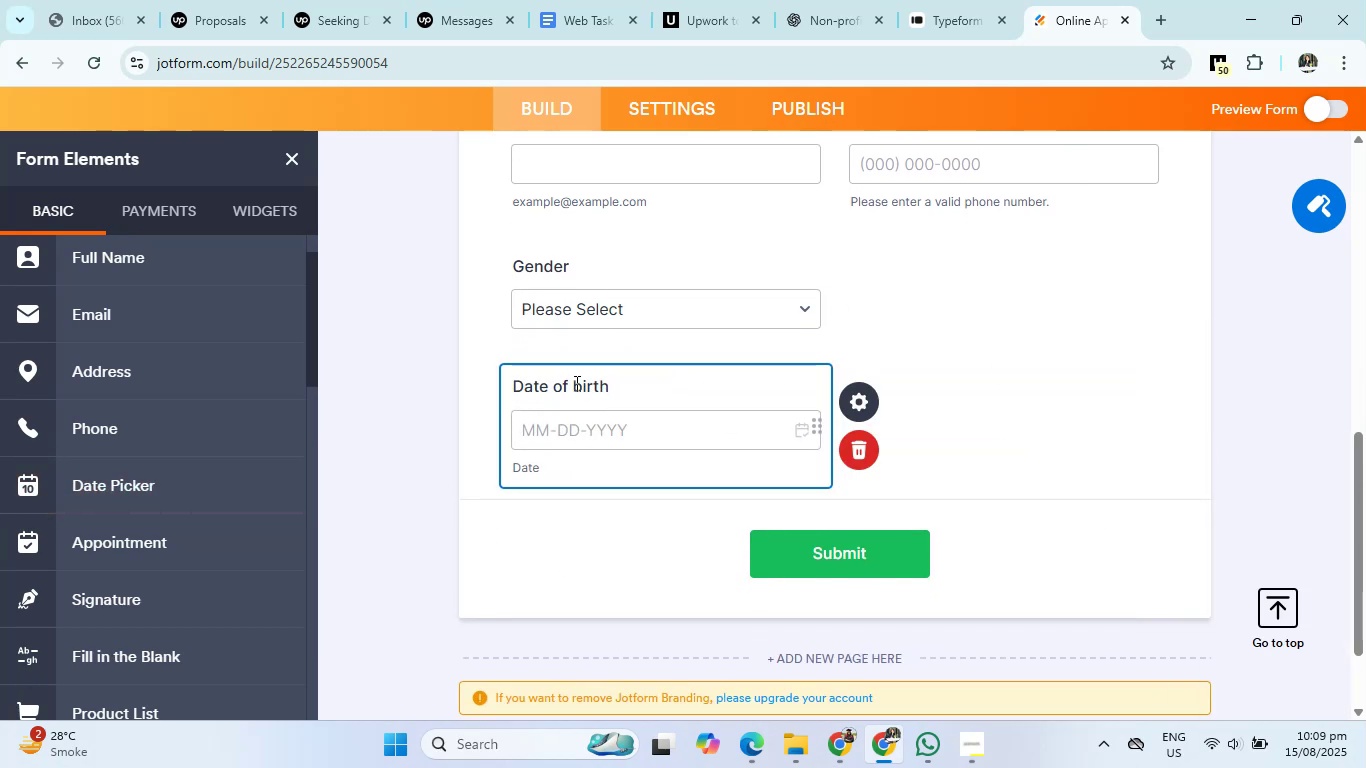 
left_click([578, 389])
 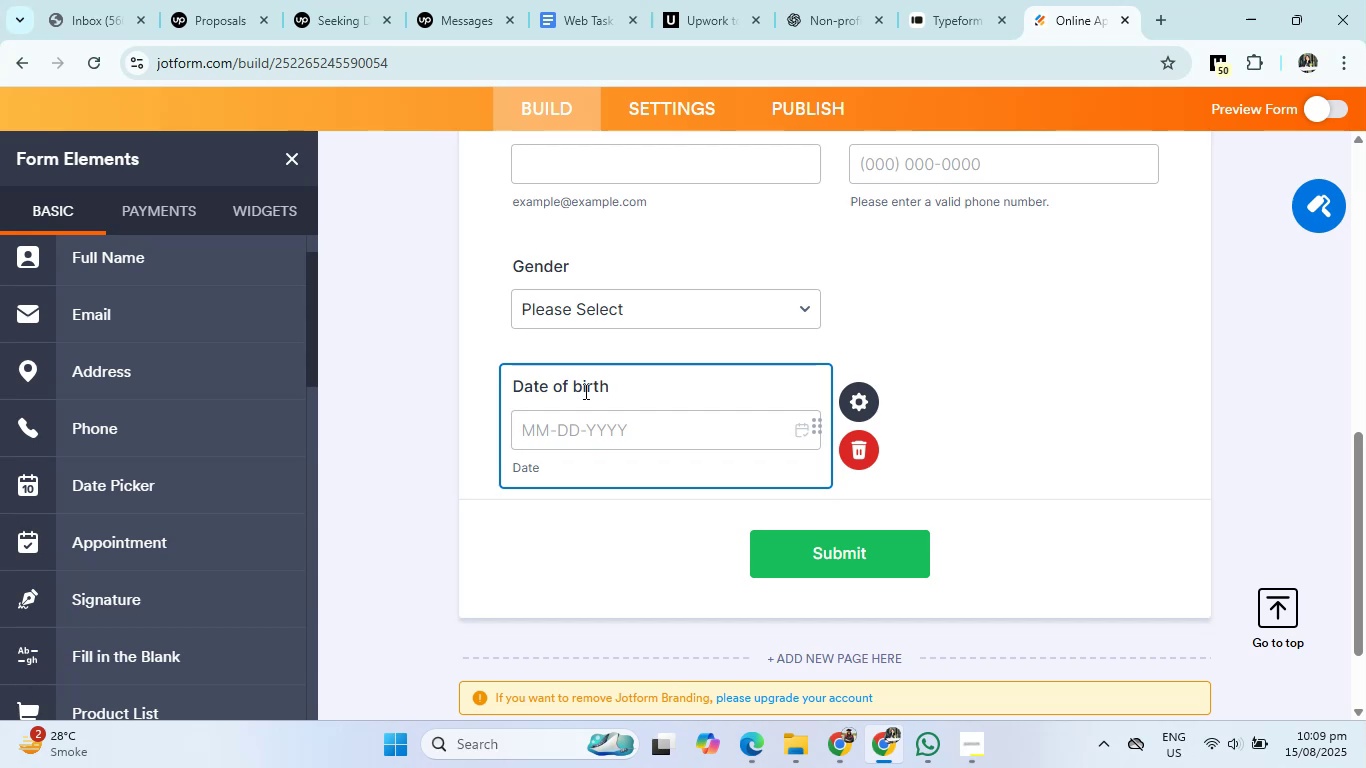 
key(Backspace)
 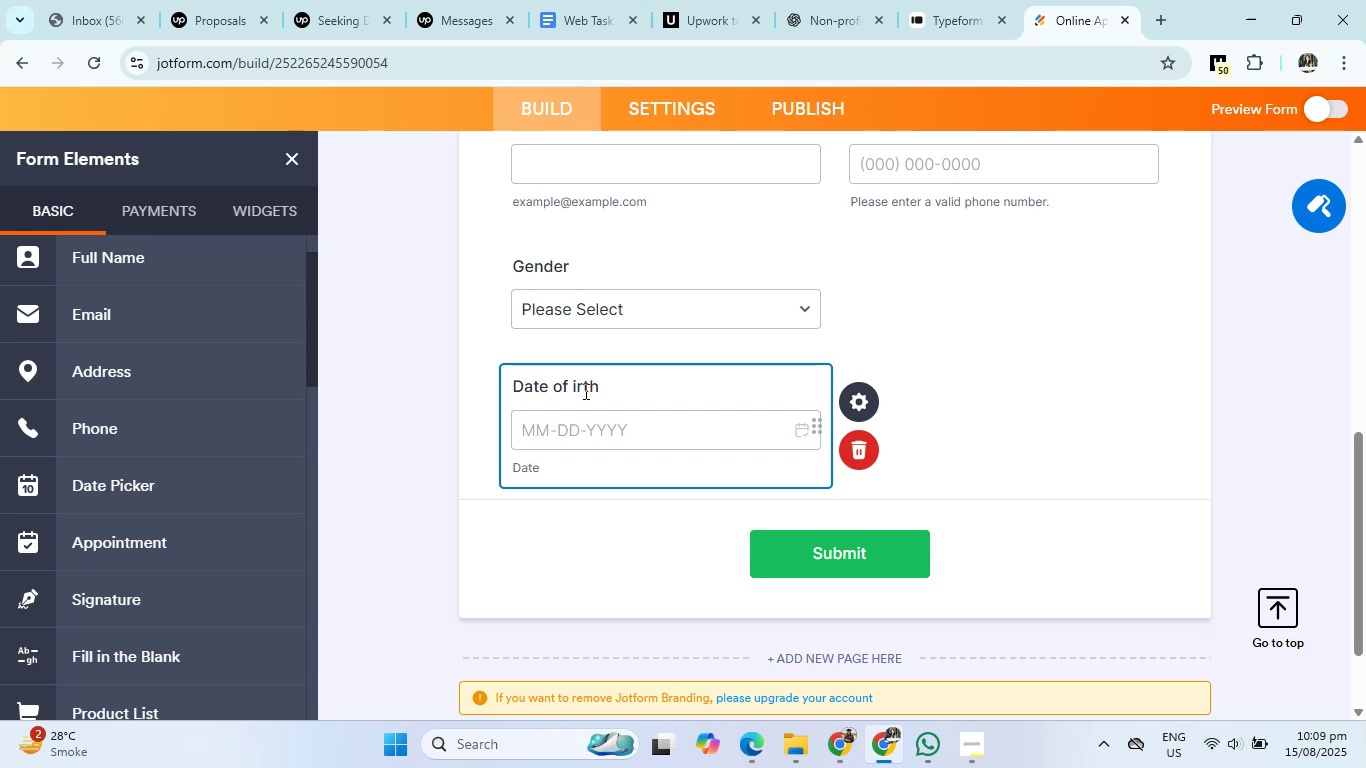 
key(Shift+ShiftRight)
 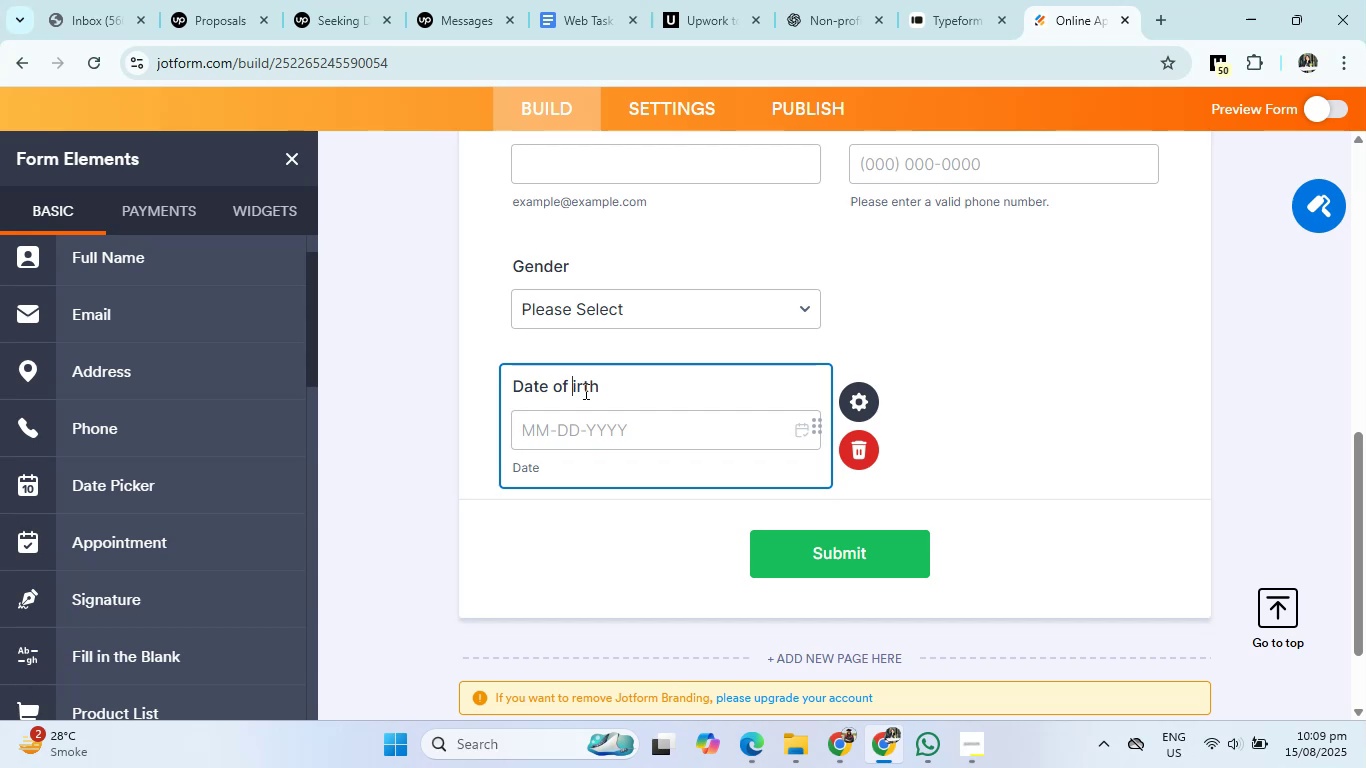 
key(Shift+B)
 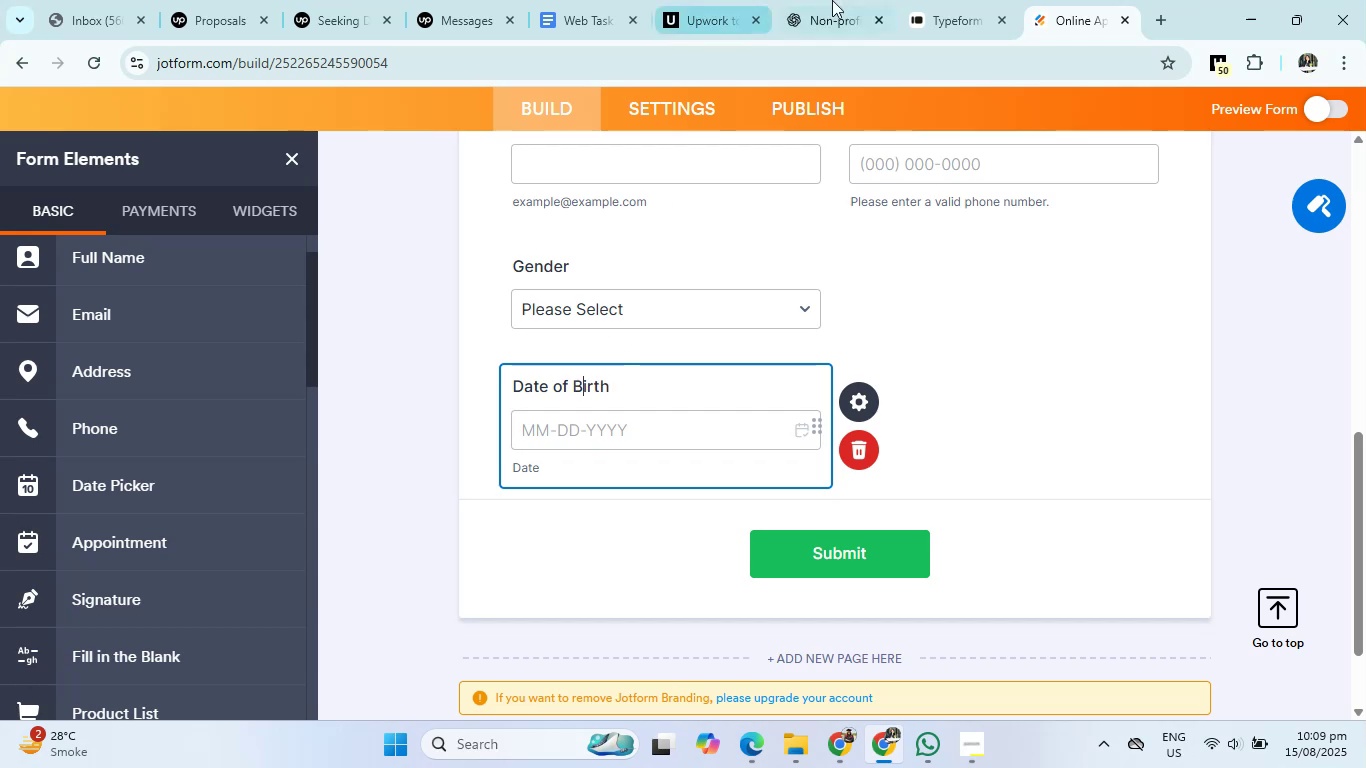 
left_click([841, 0])
 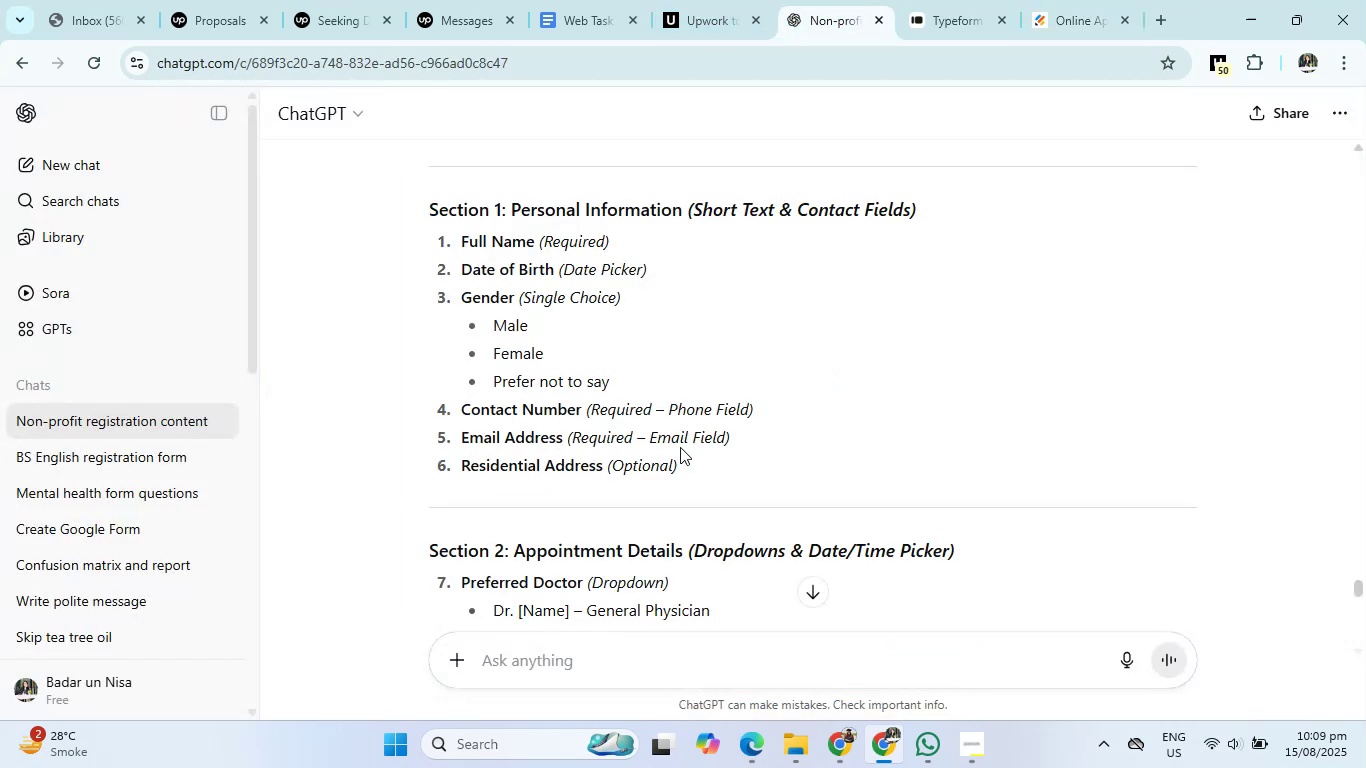 
left_click([1057, 0])
 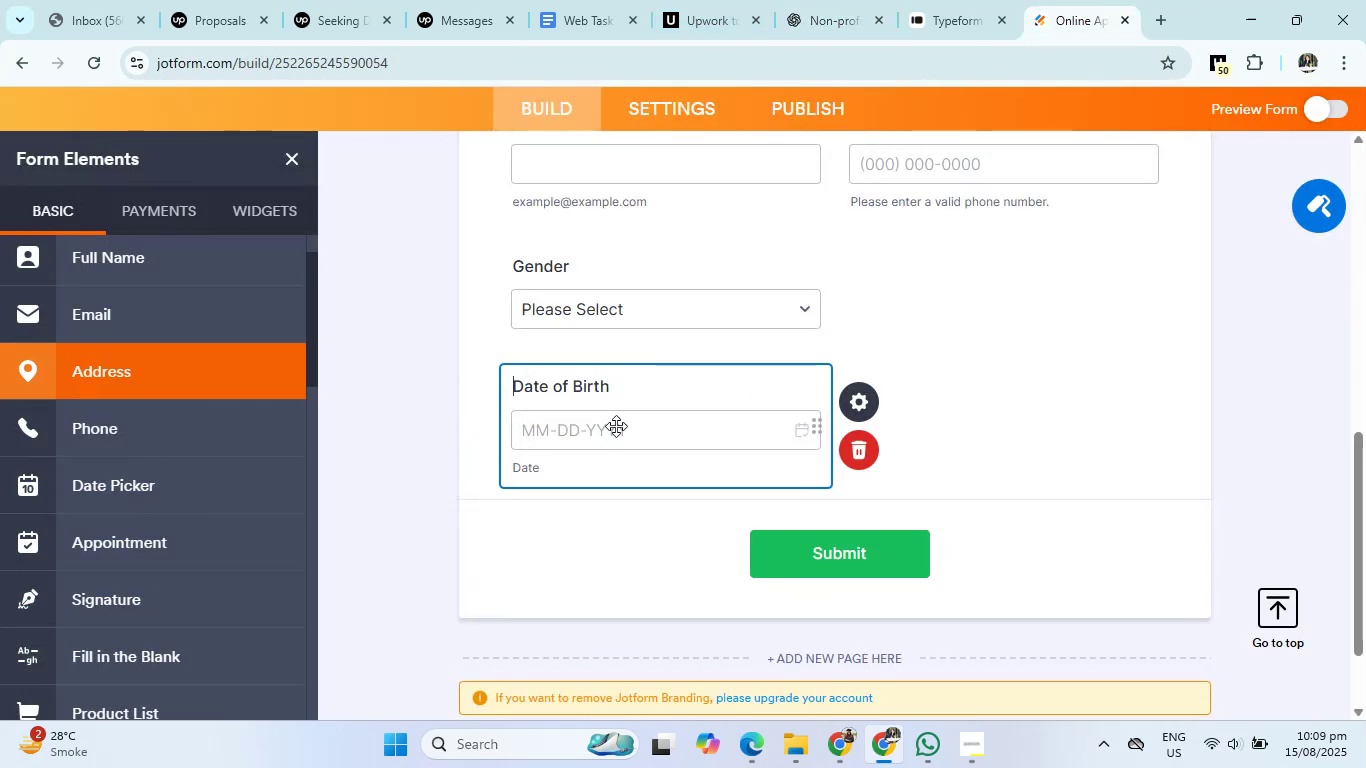 
left_click([960, 427])
 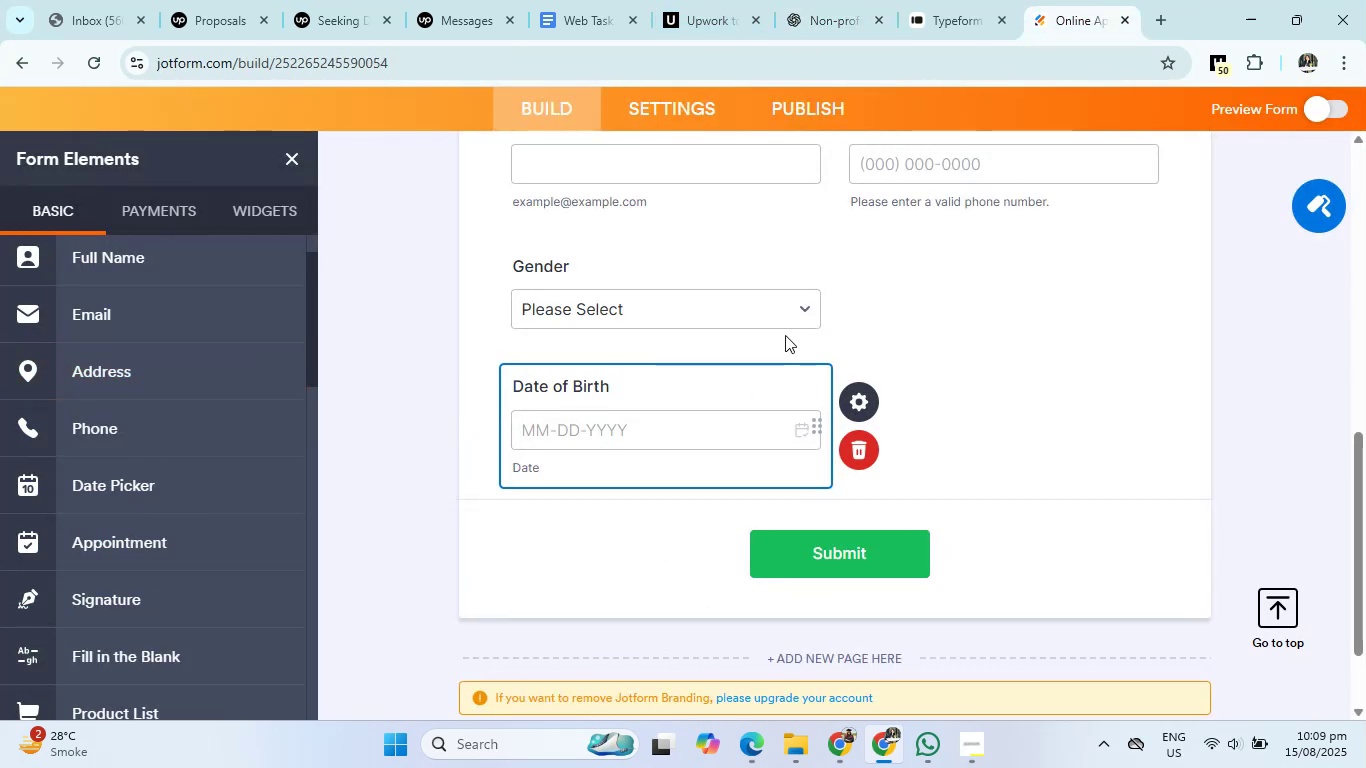 
left_click([801, 303])
 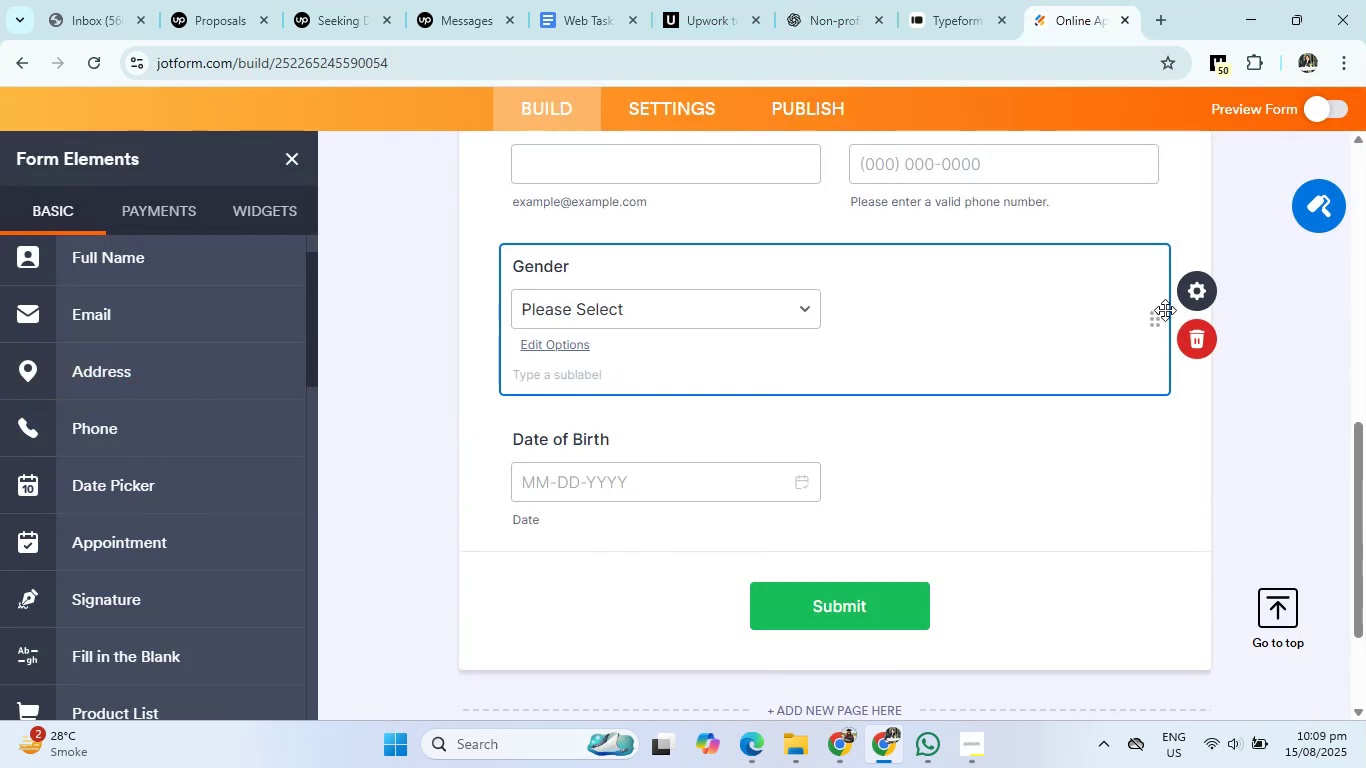 
right_click([1149, 323])
 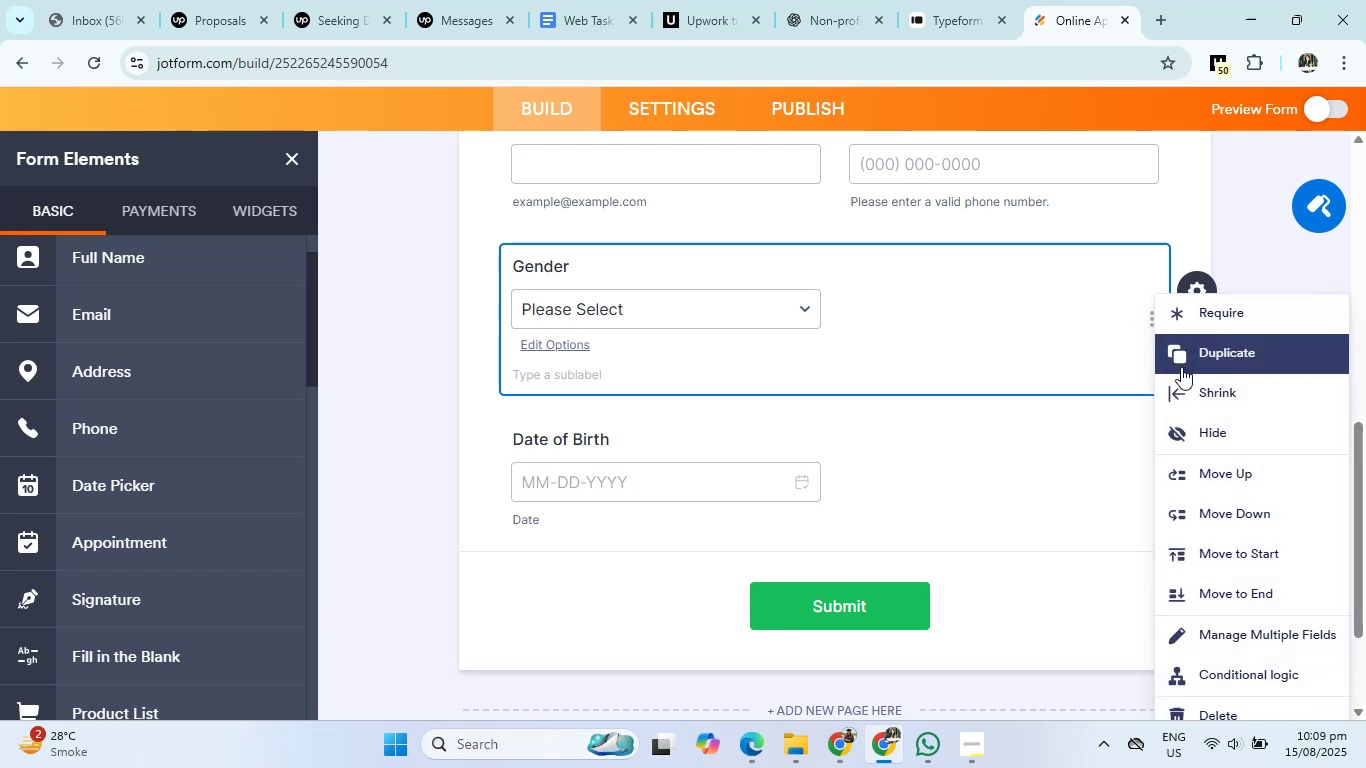 
left_click([1181, 377])
 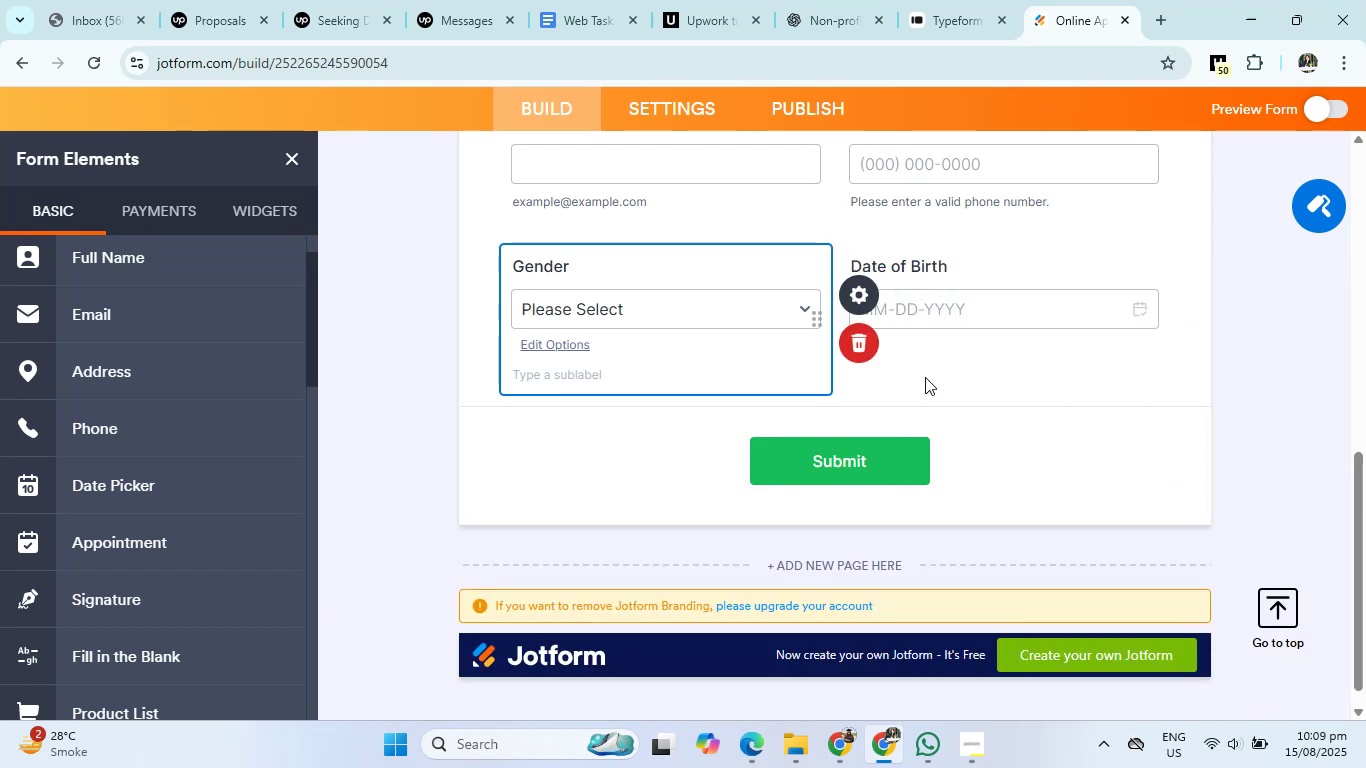 
left_click([1022, 375])
 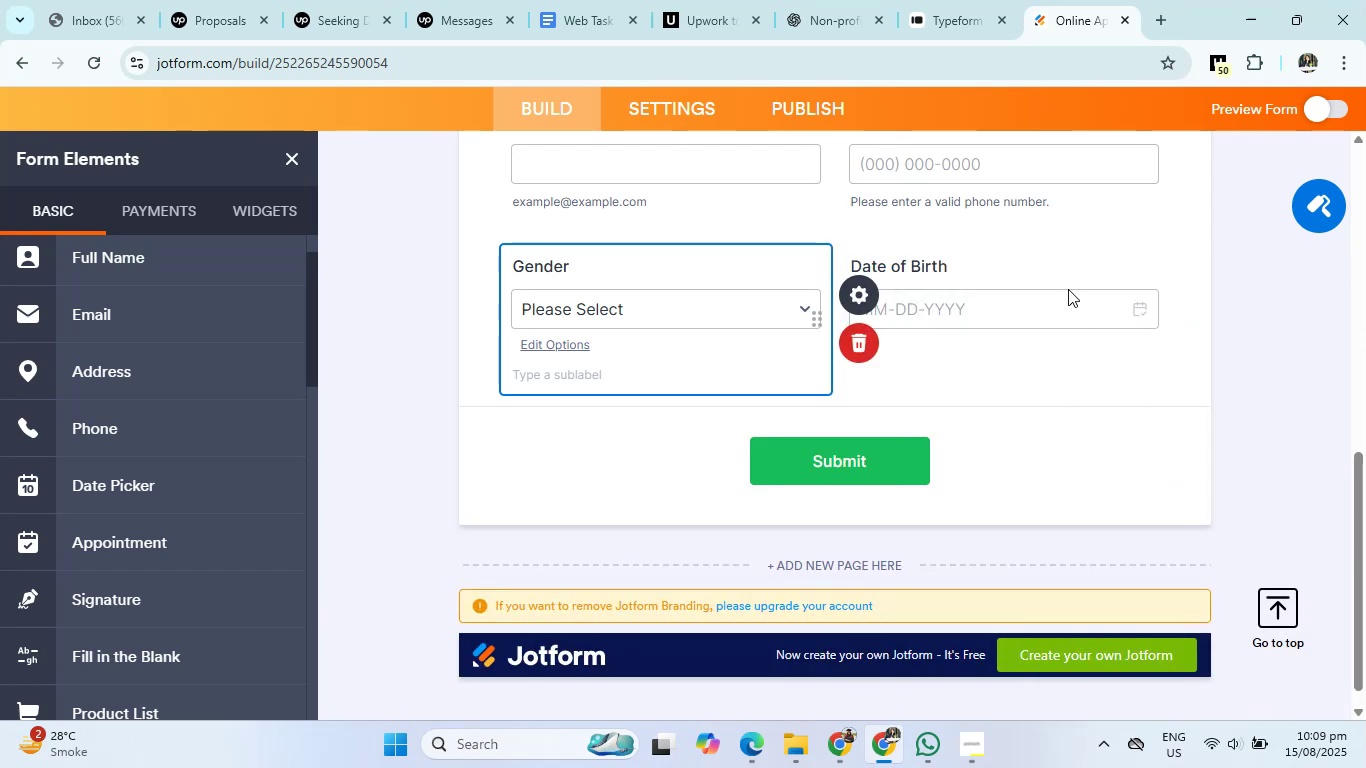 
left_click([1068, 273])
 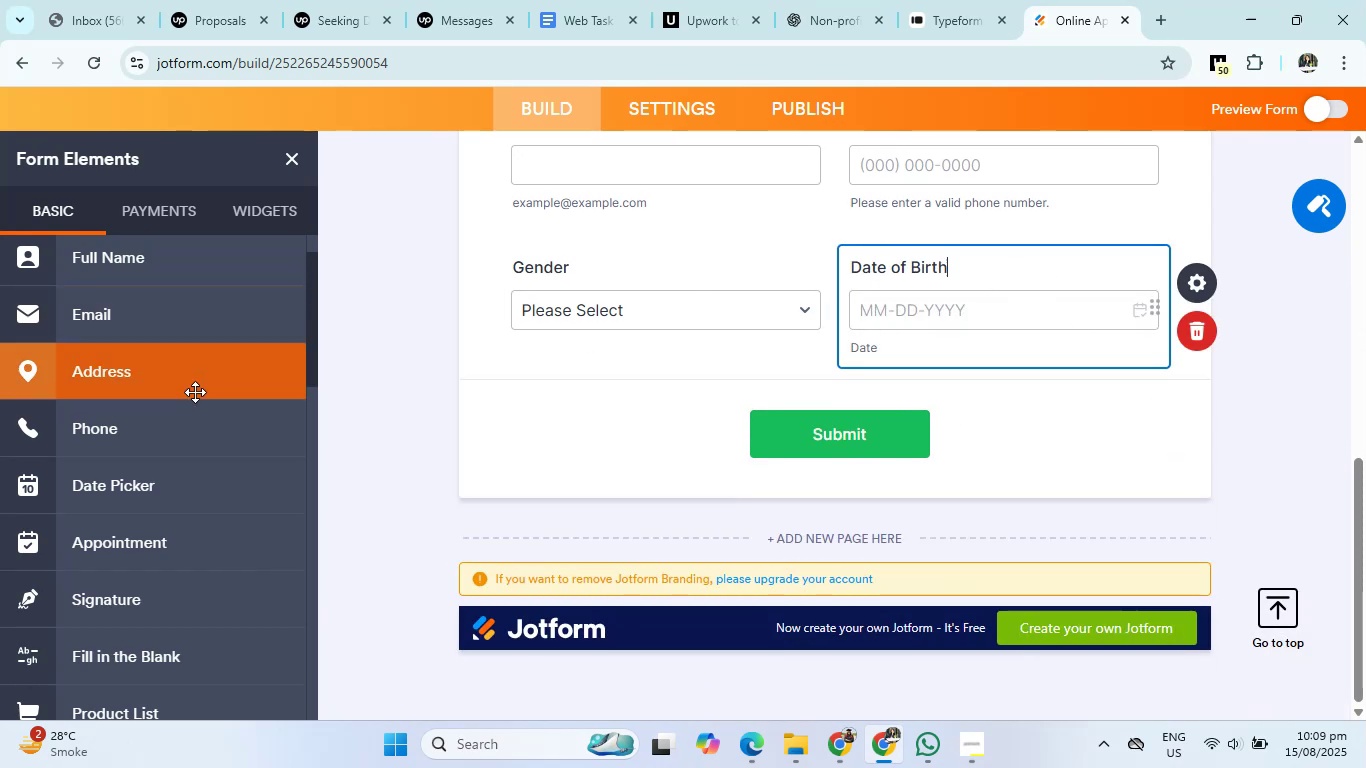 
left_click([190, 393])
 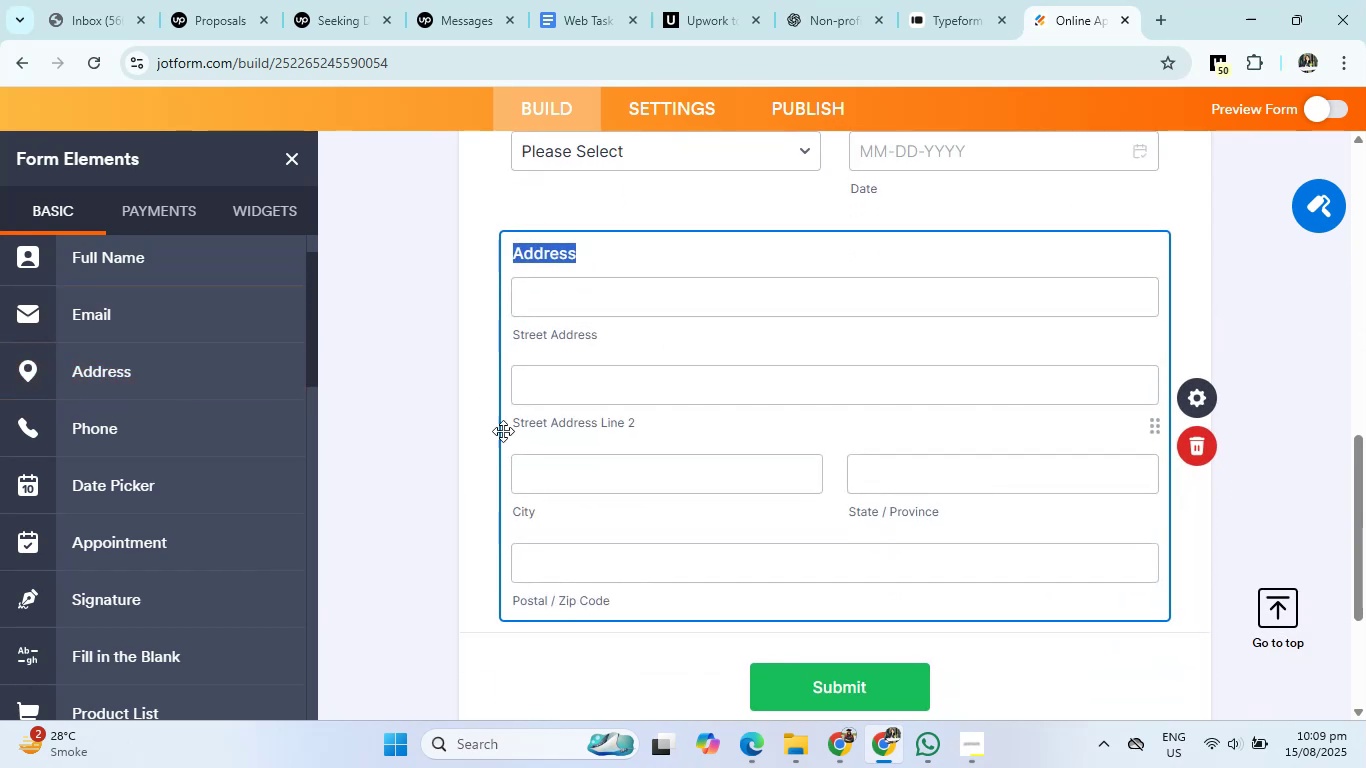 
left_click([481, 448])
 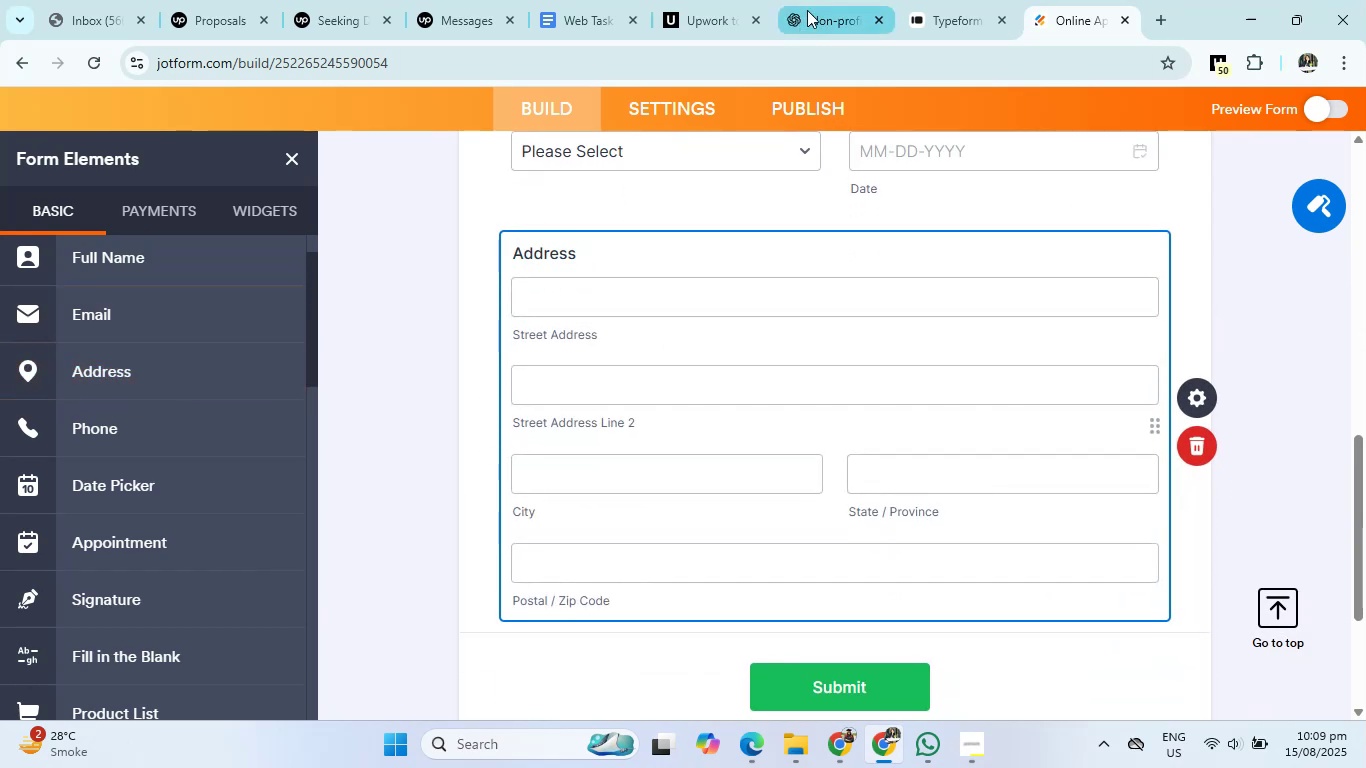 
left_click([807, 10])
 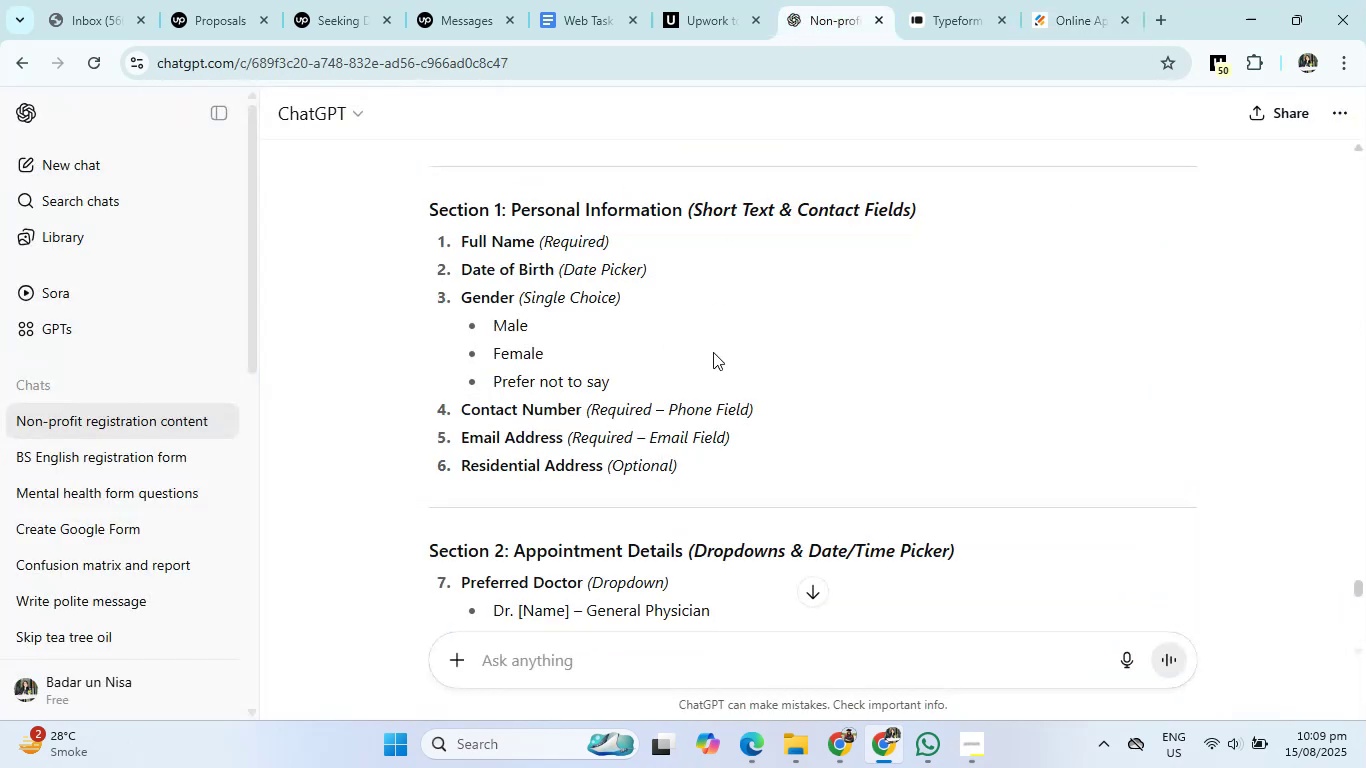 
scroll: coordinate [712, 376], scroll_direction: down, amount: 4.0
 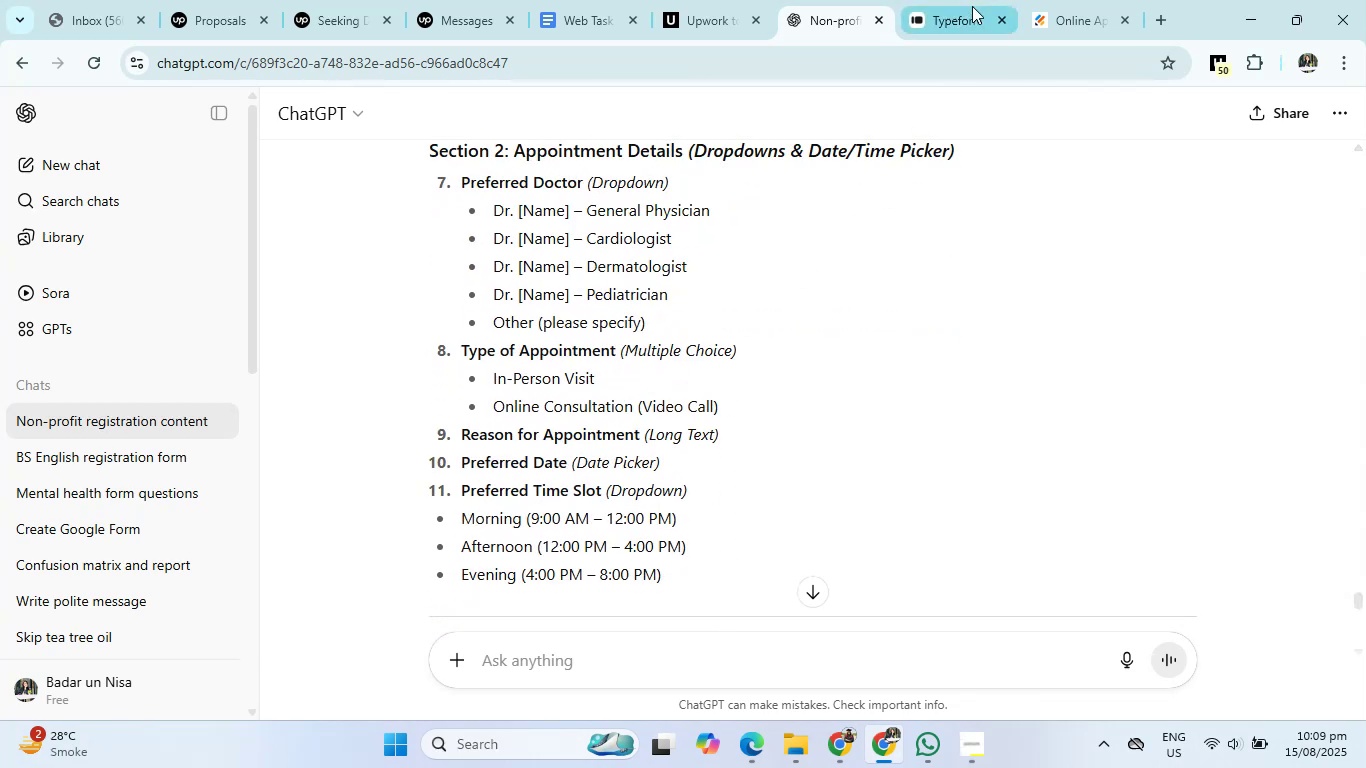 
left_click([1059, 0])
 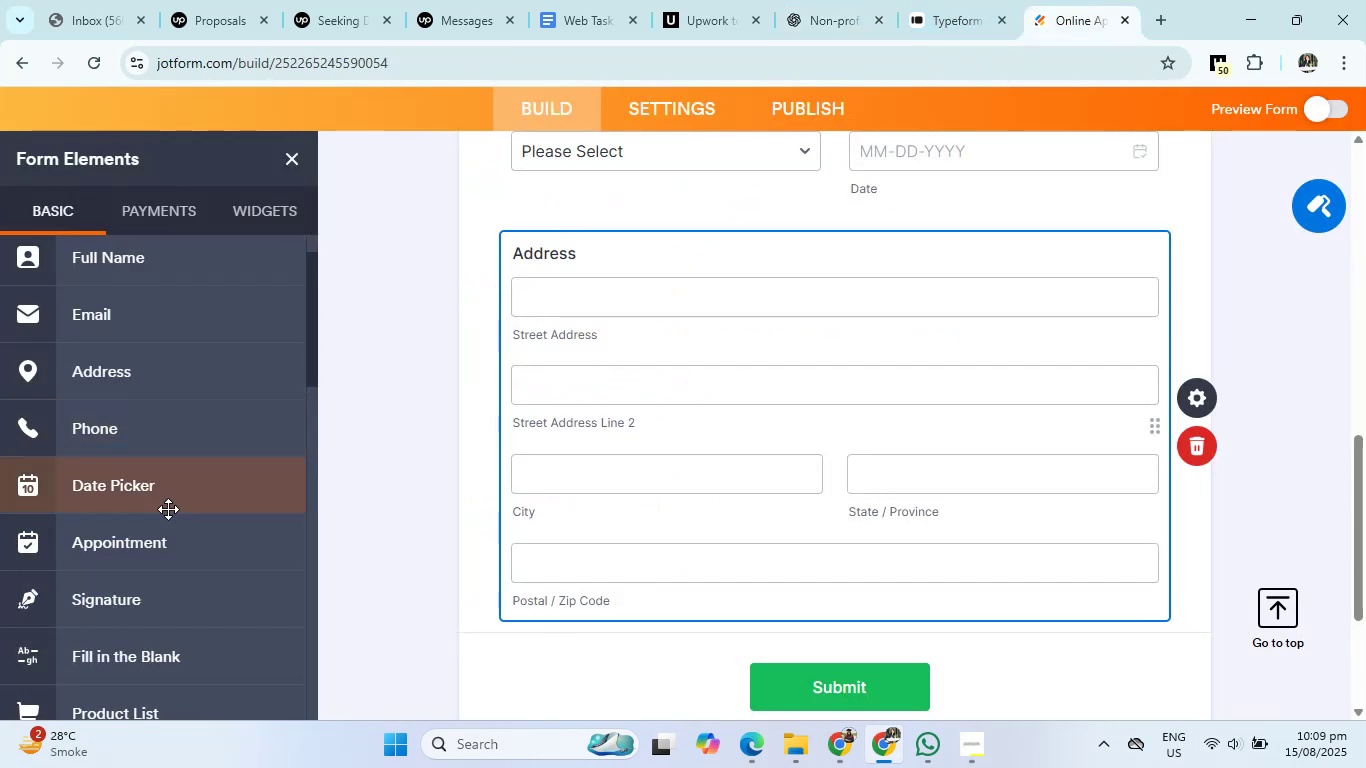 
left_click([145, 547])
 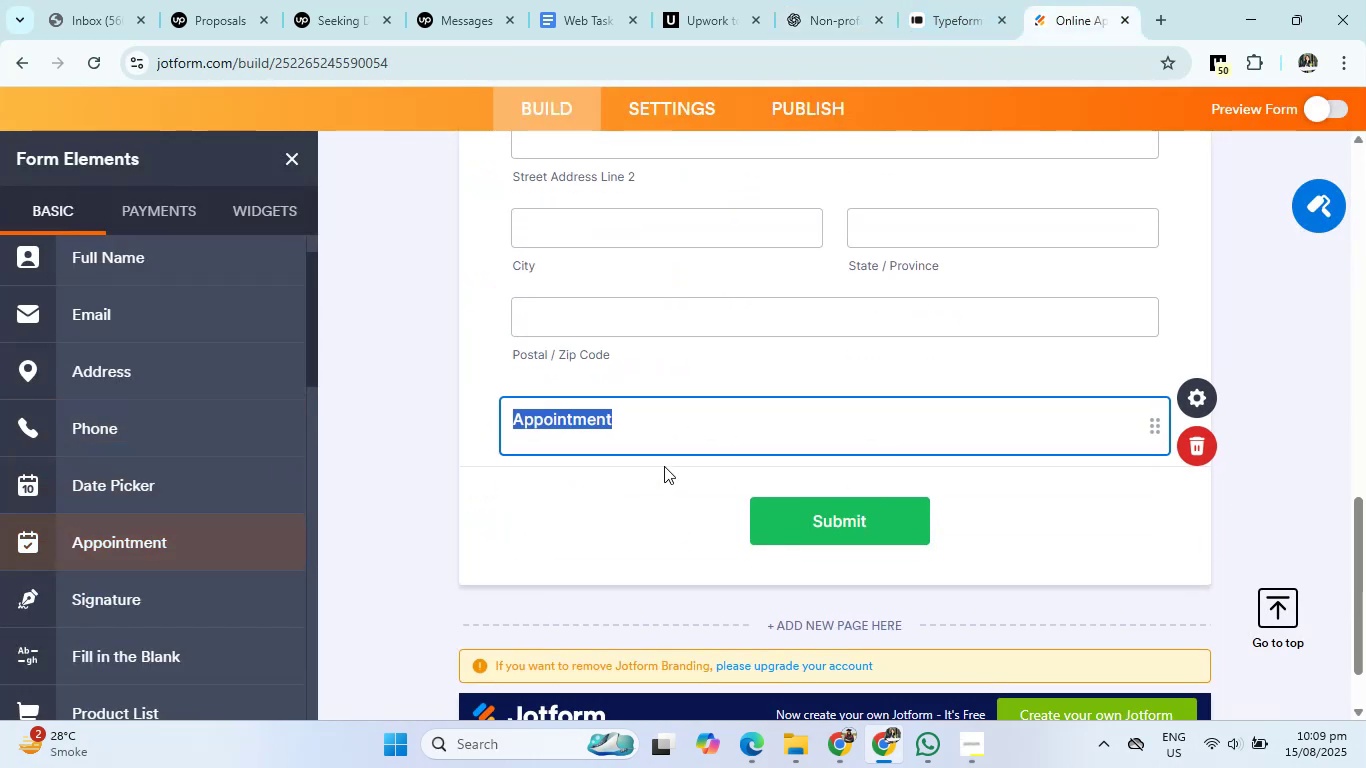 
left_click([673, 431])
 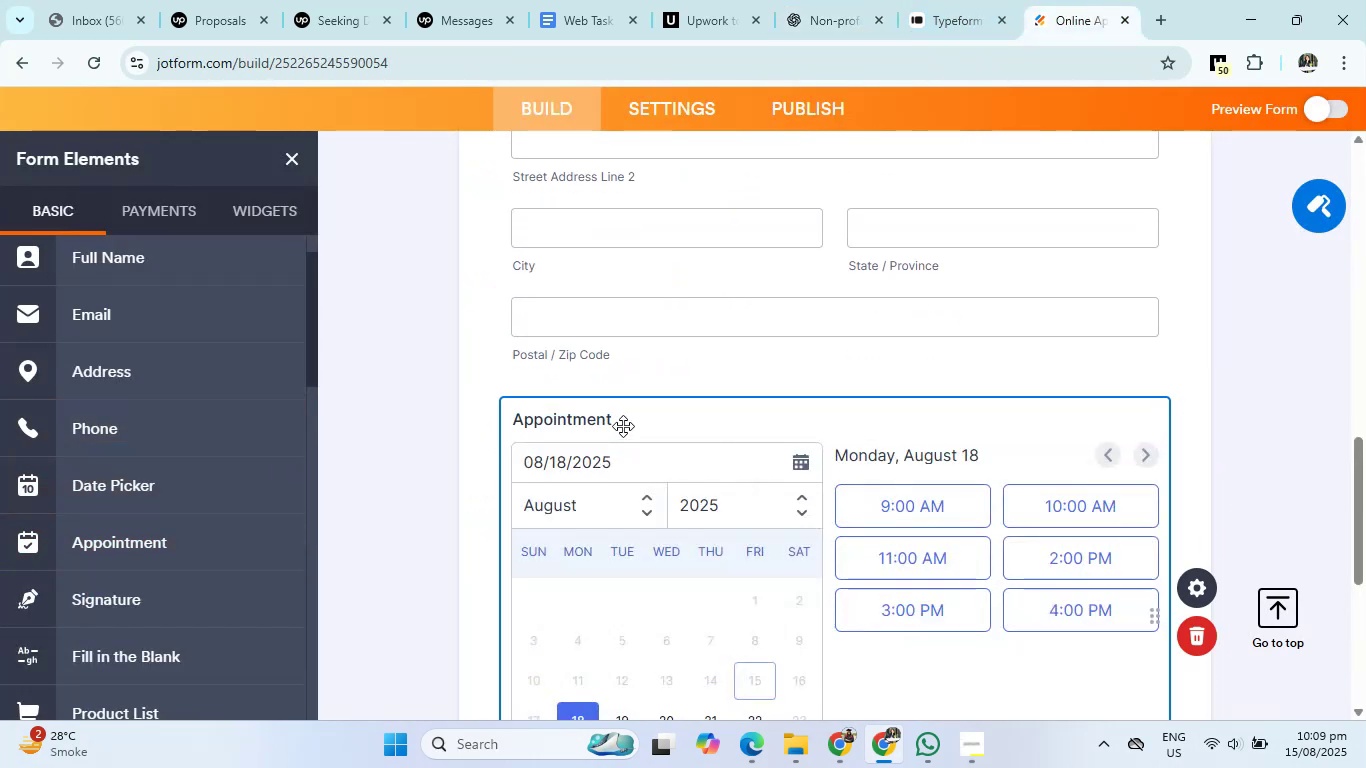 
scroll: coordinate [700, 425], scroll_direction: down, amount: 1.0
 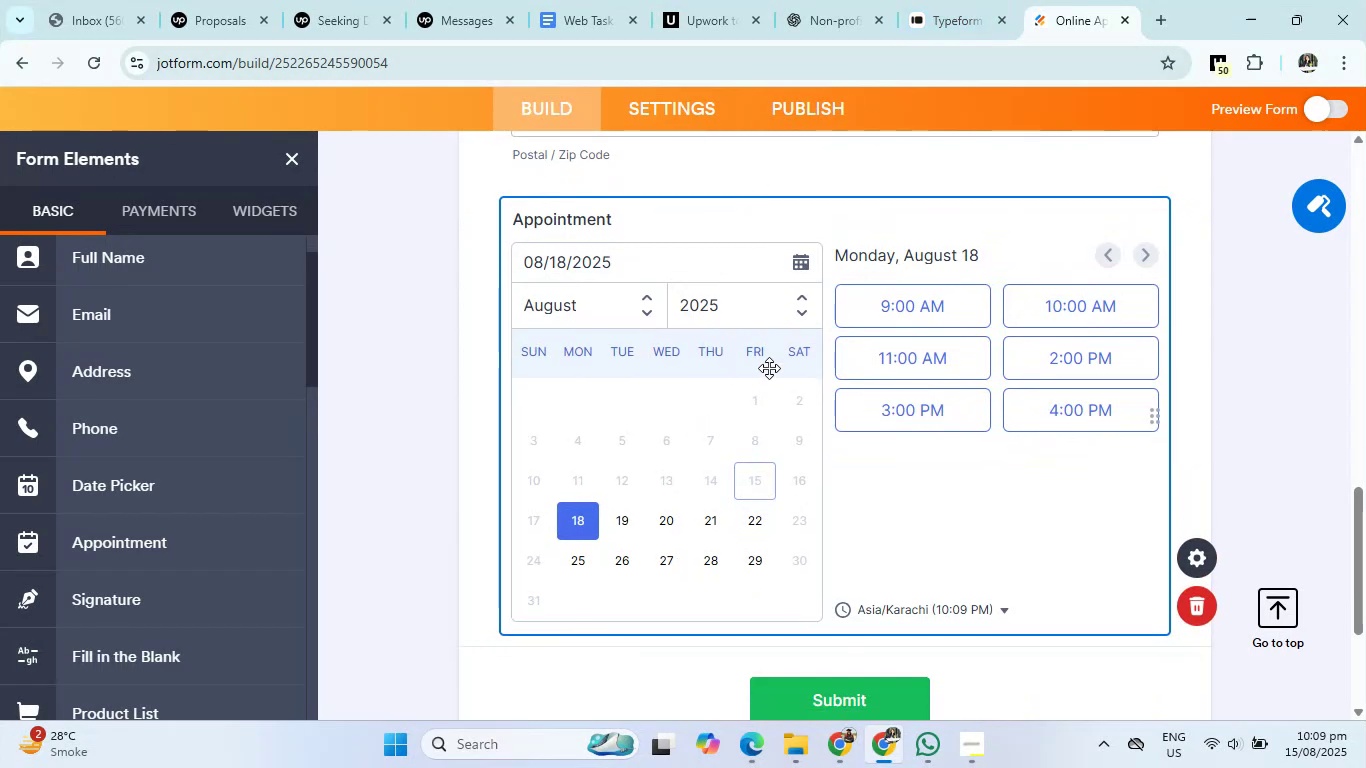 
left_click([675, 532])
 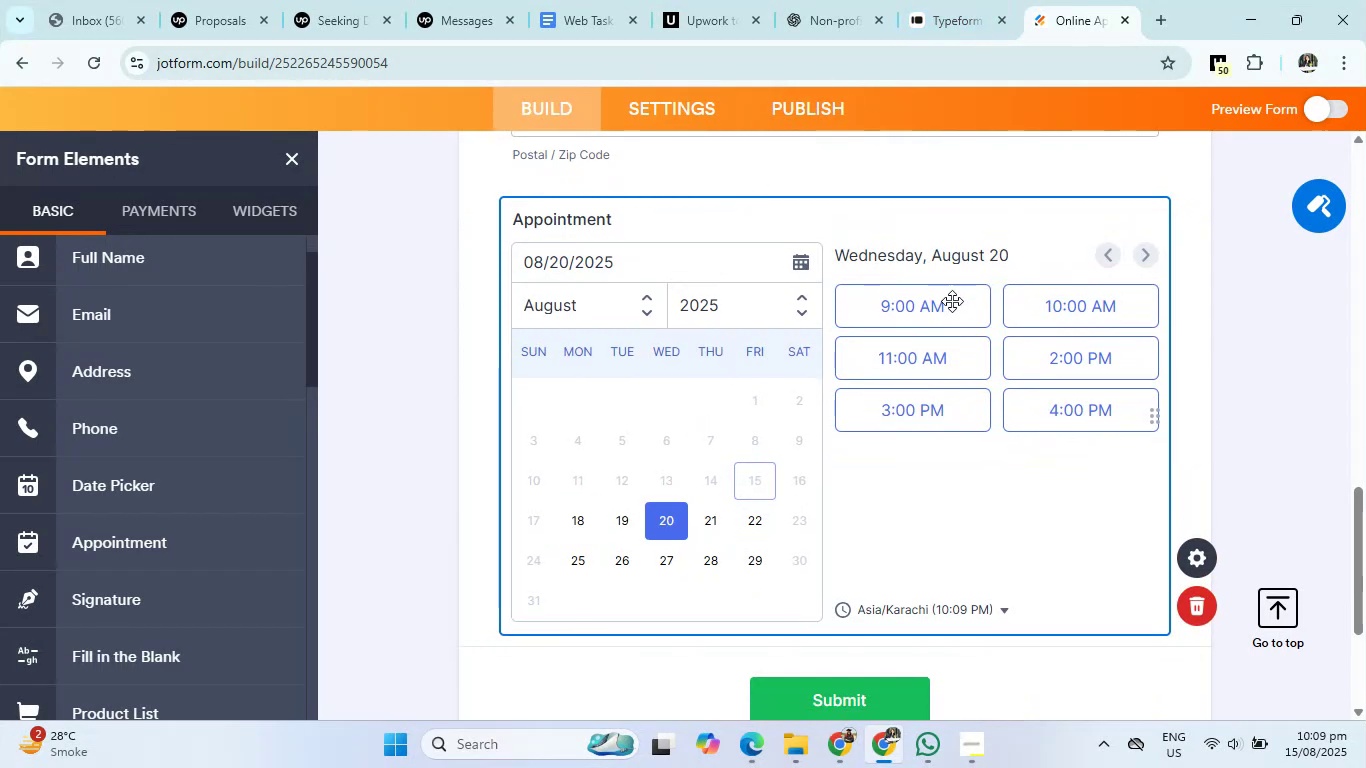 
left_click([944, 362])
 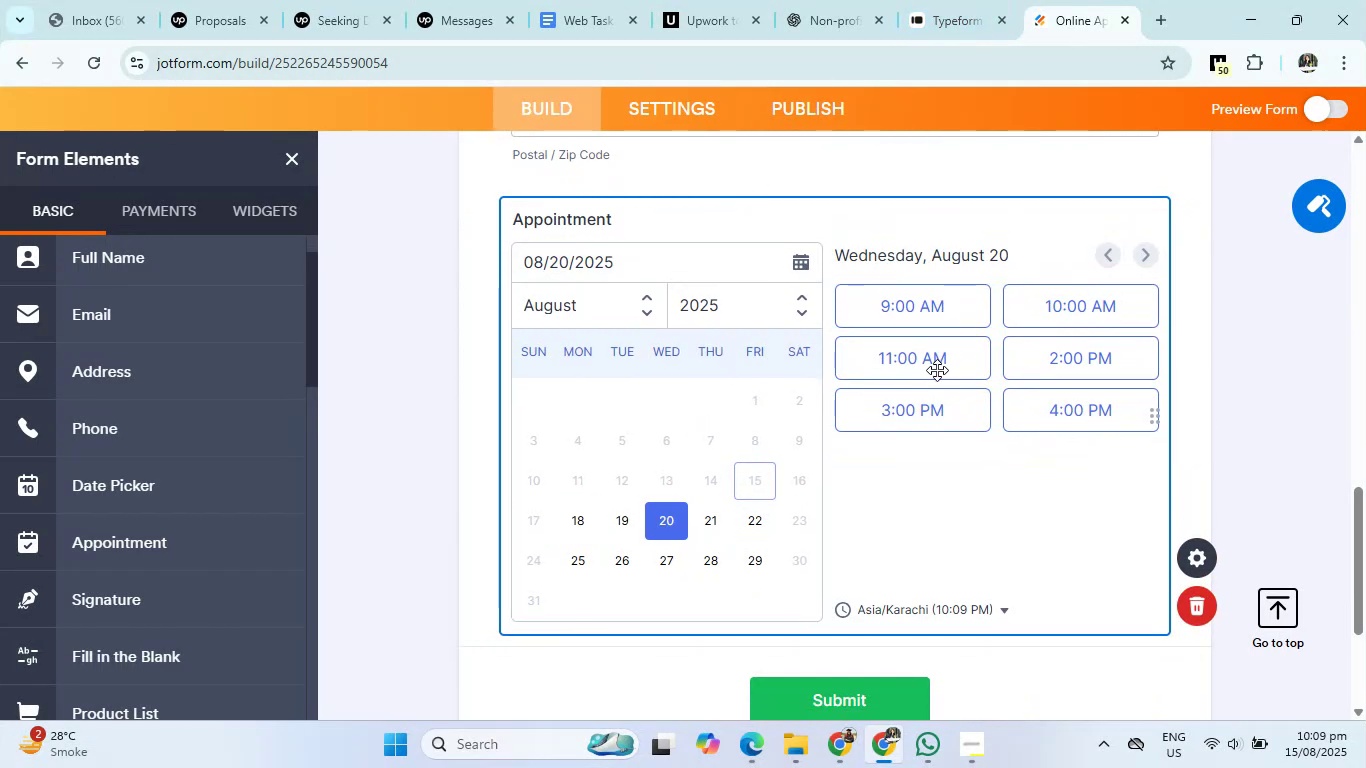 
left_click([925, 363])
 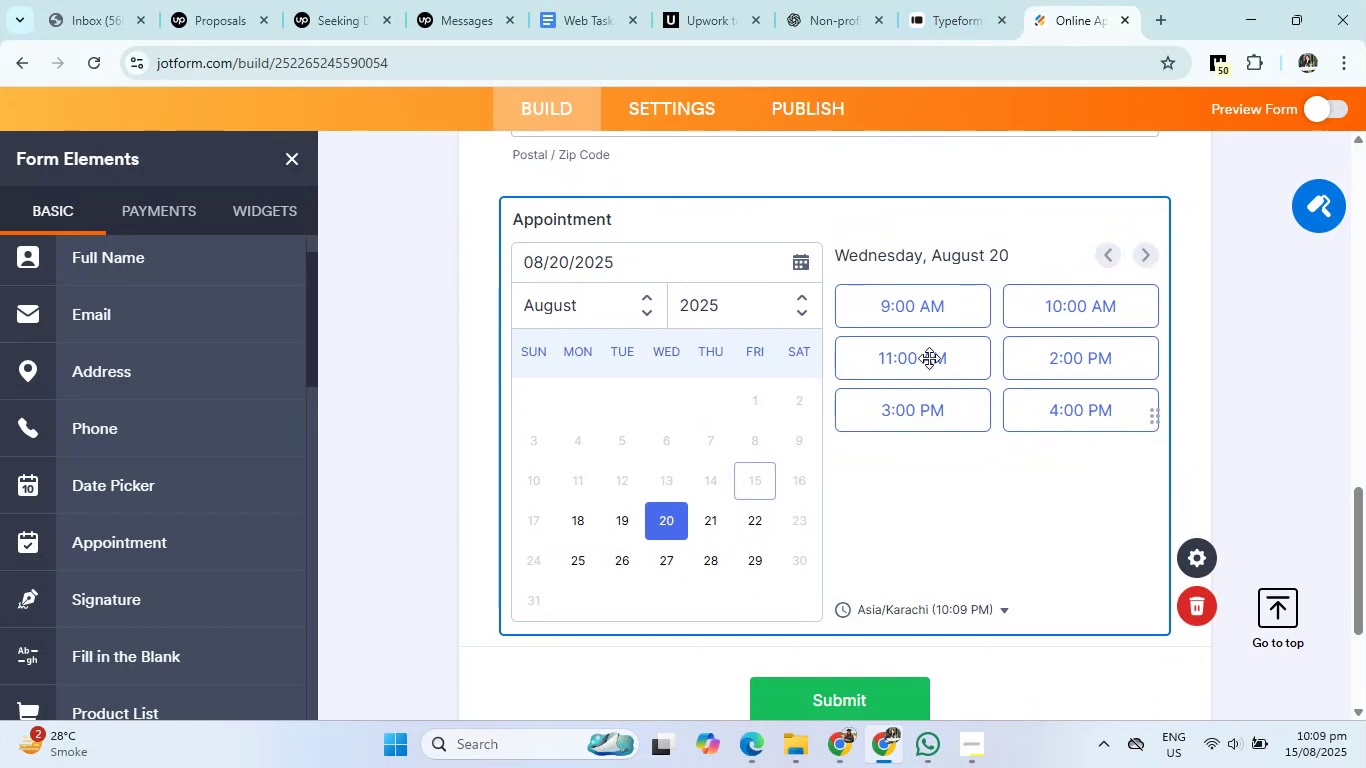 
left_click([936, 354])
 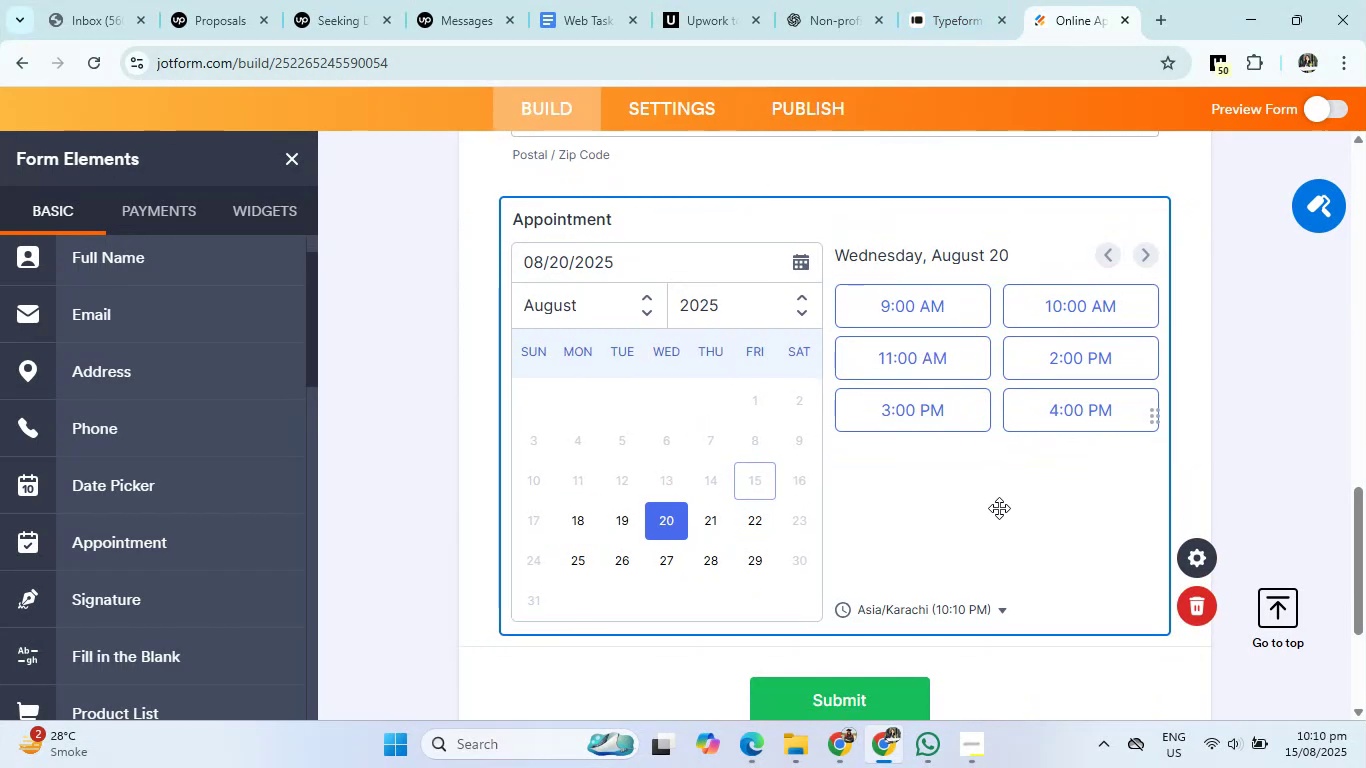 
double_click([999, 527])
 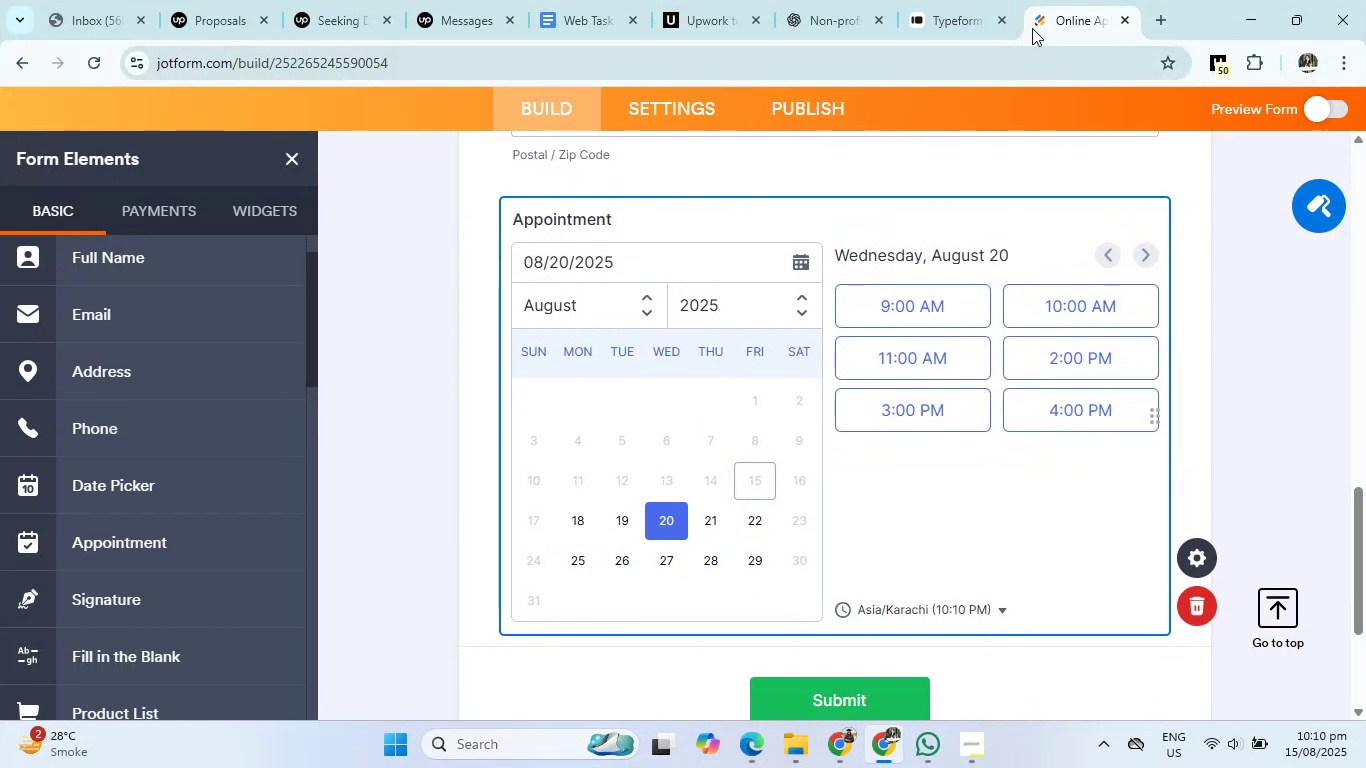 
left_click([932, 0])
 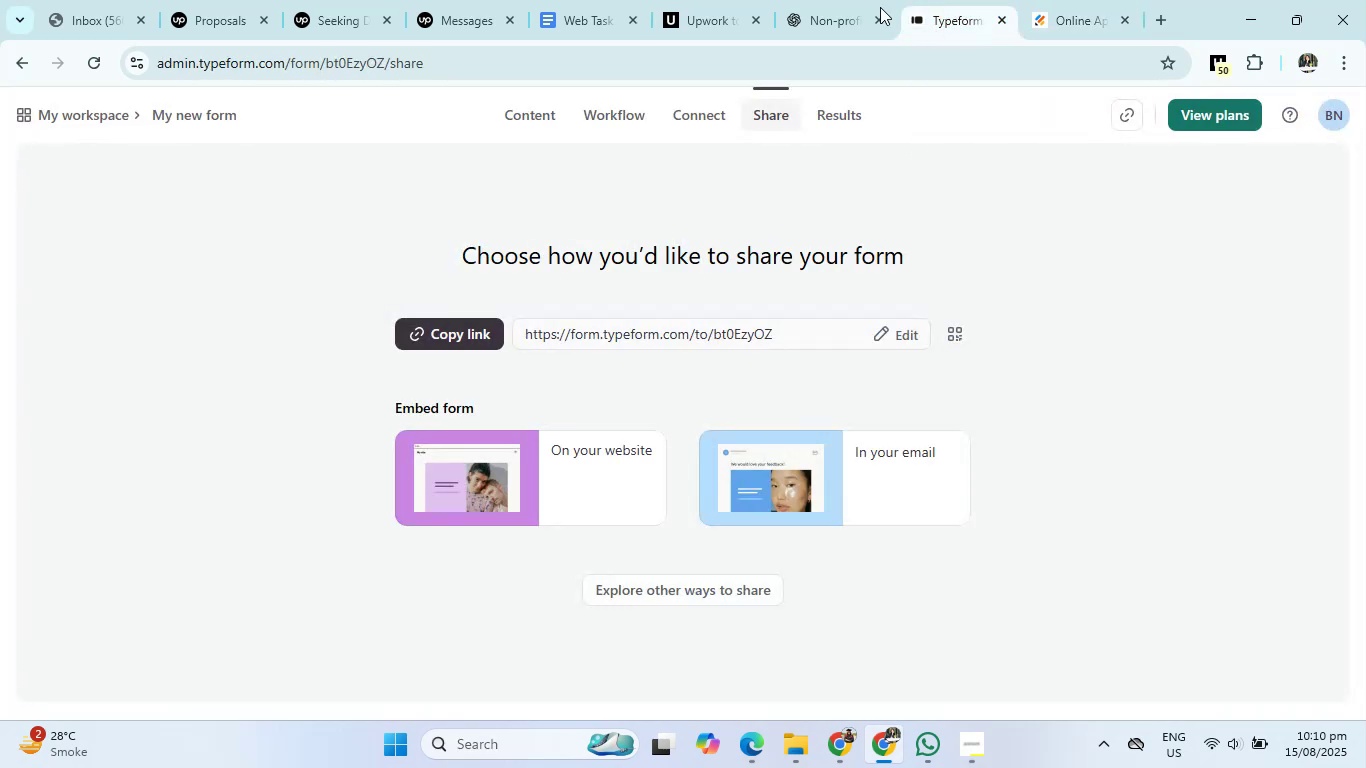 
left_click([828, 0])
 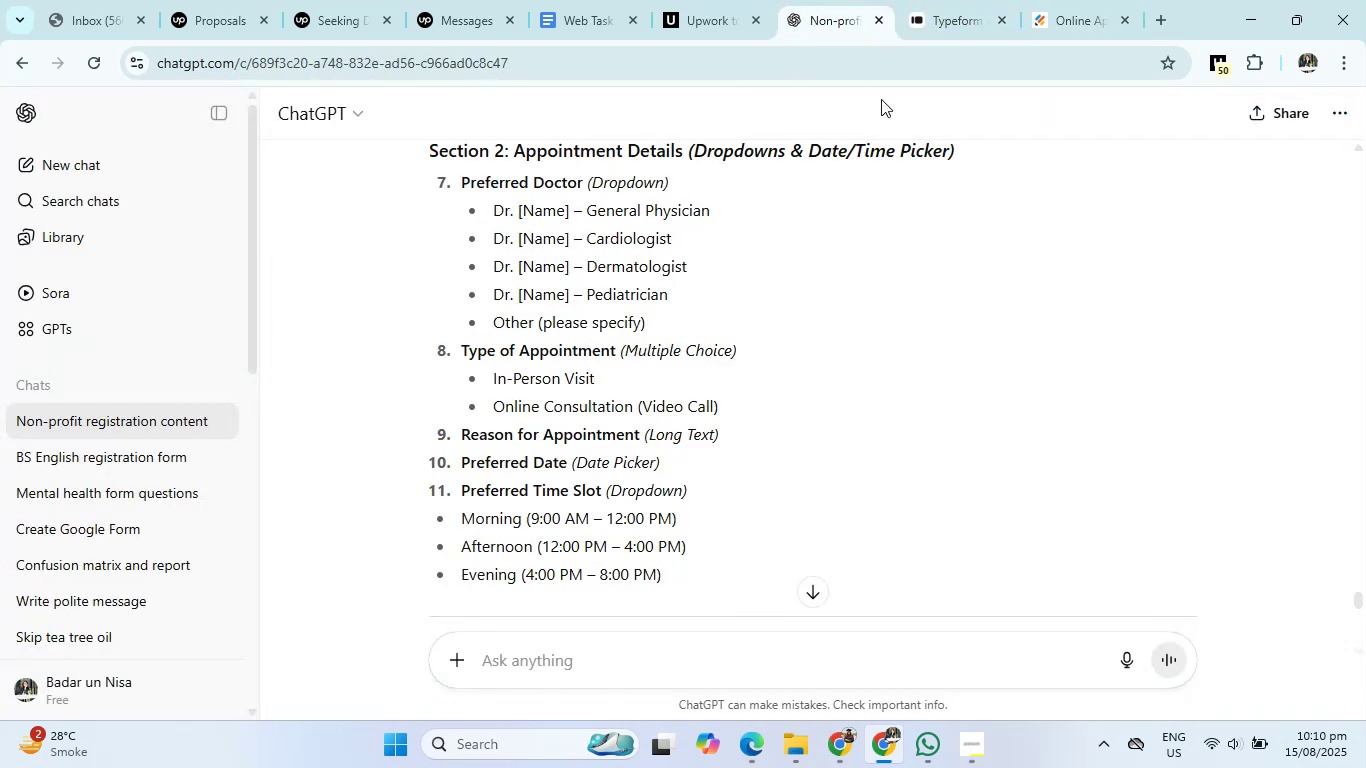 
left_click([1103, 0])
 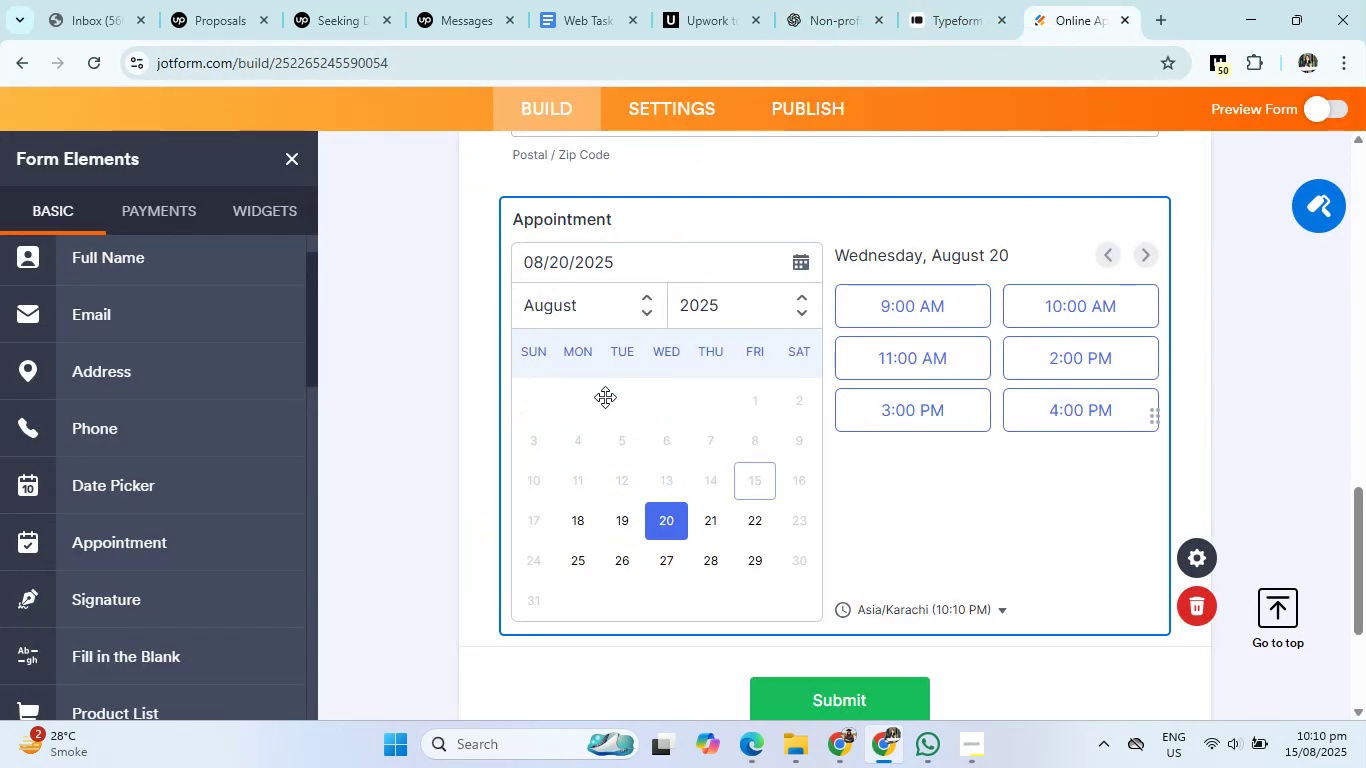 
scroll: coordinate [560, 410], scroll_direction: up, amount: 2.0
 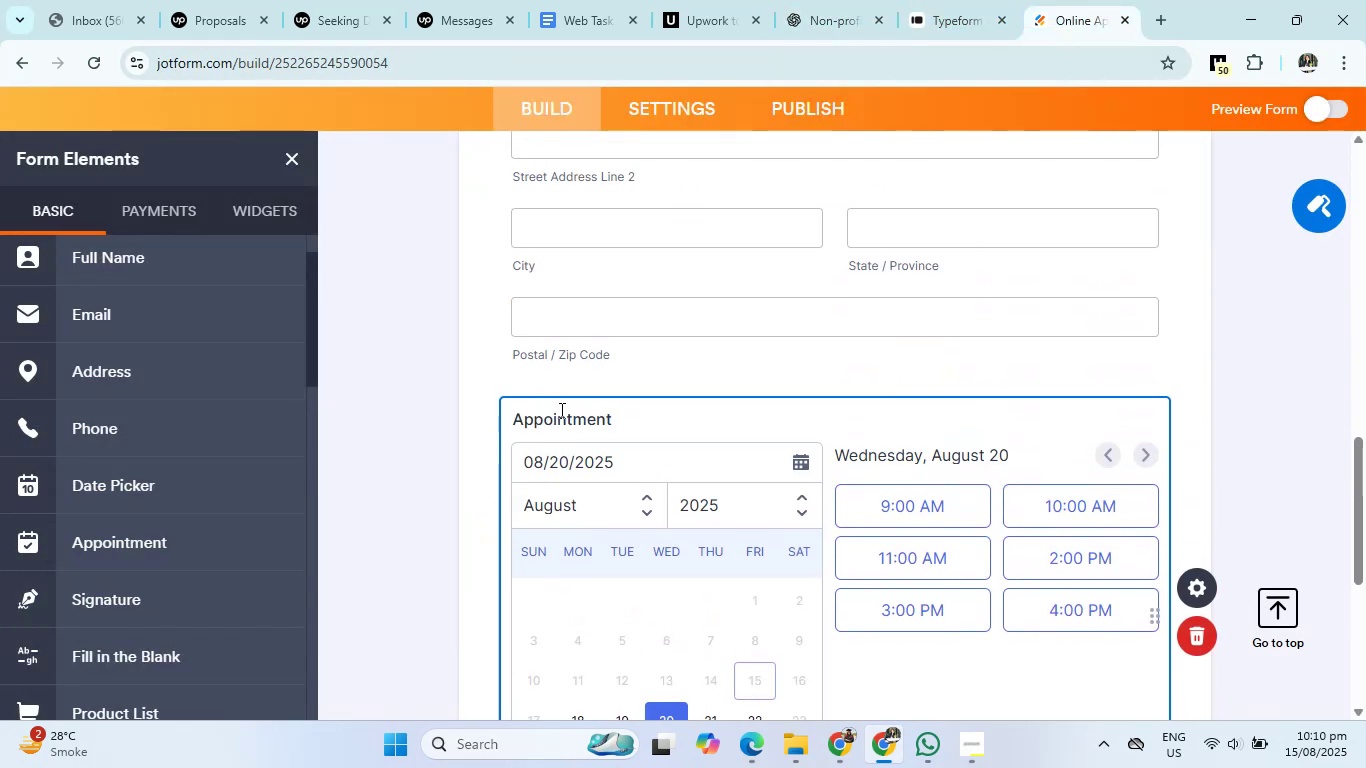 
scroll: coordinate [560, 410], scroll_direction: down, amount: 3.0
 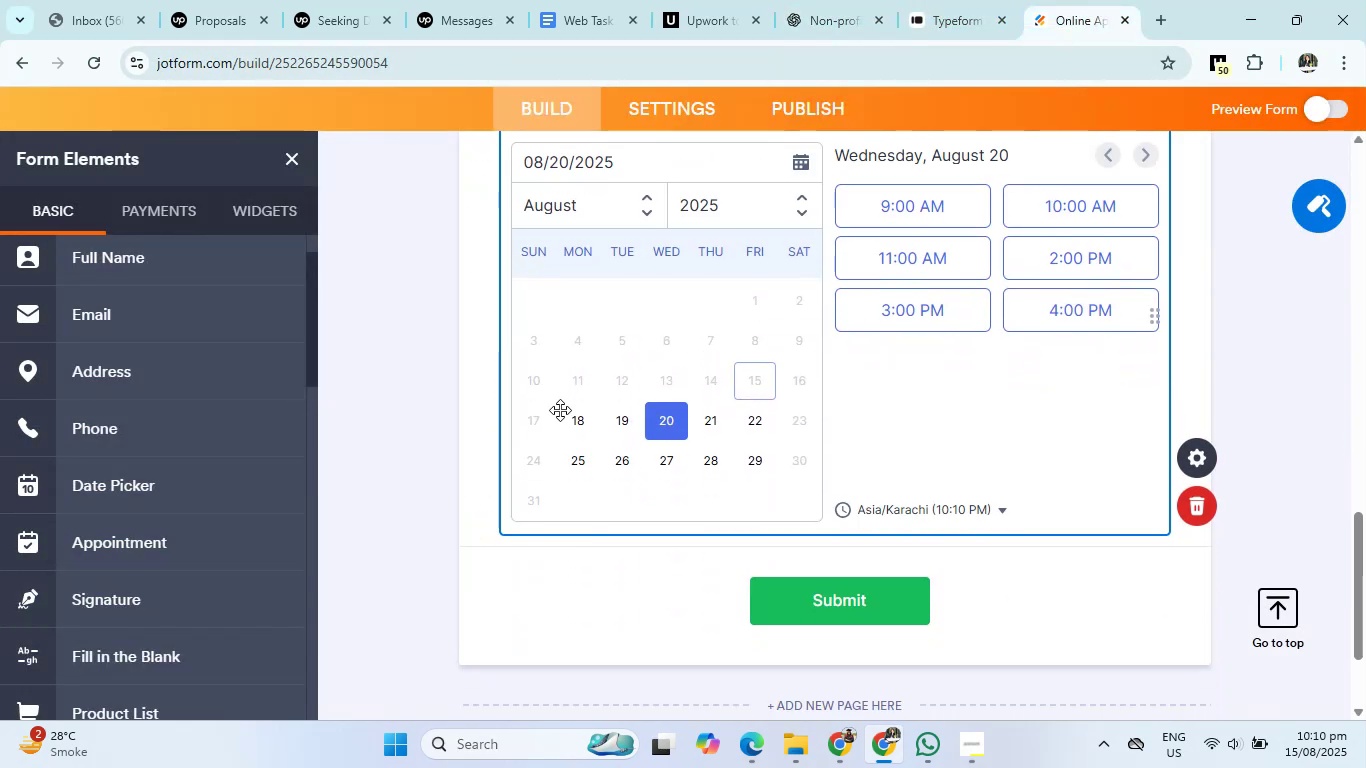 
scroll: coordinate [560, 410], scroll_direction: up, amount: 2.0
 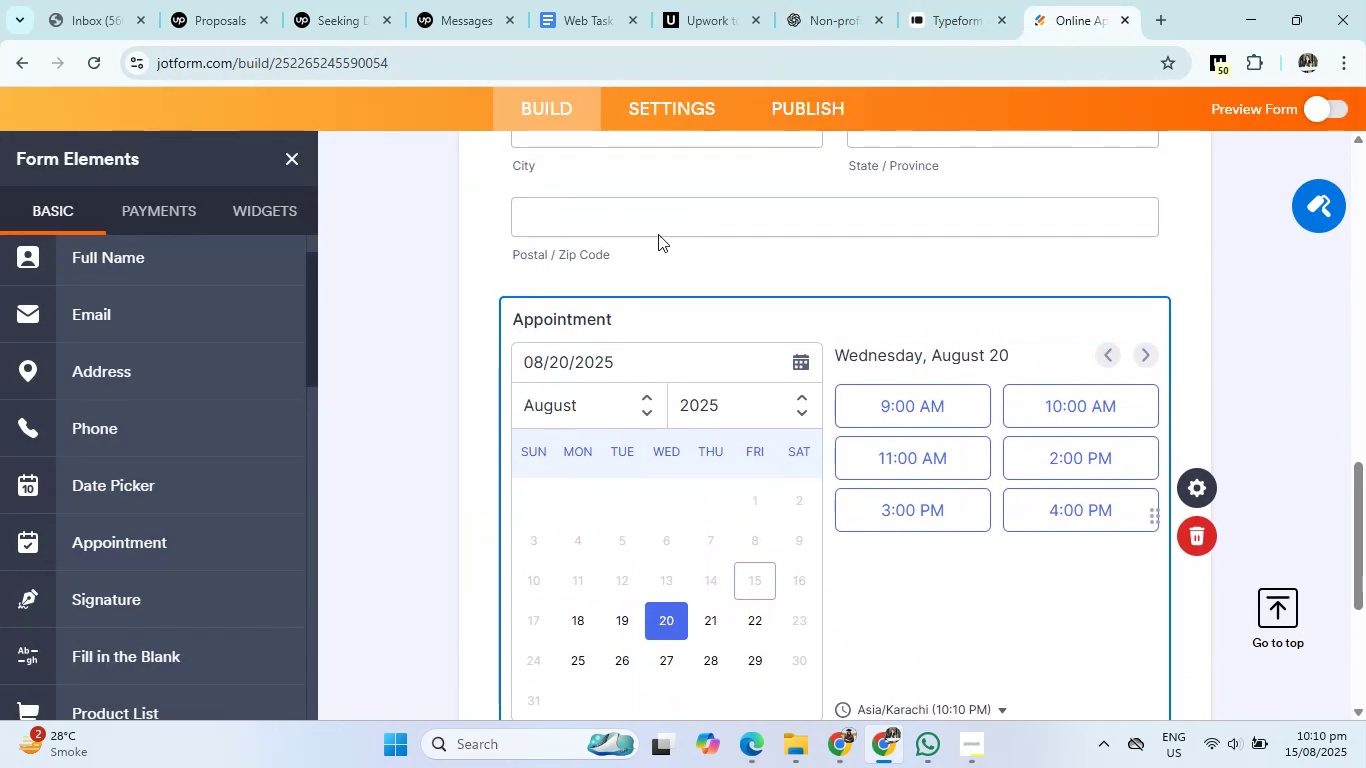 
left_click([679, 209])
 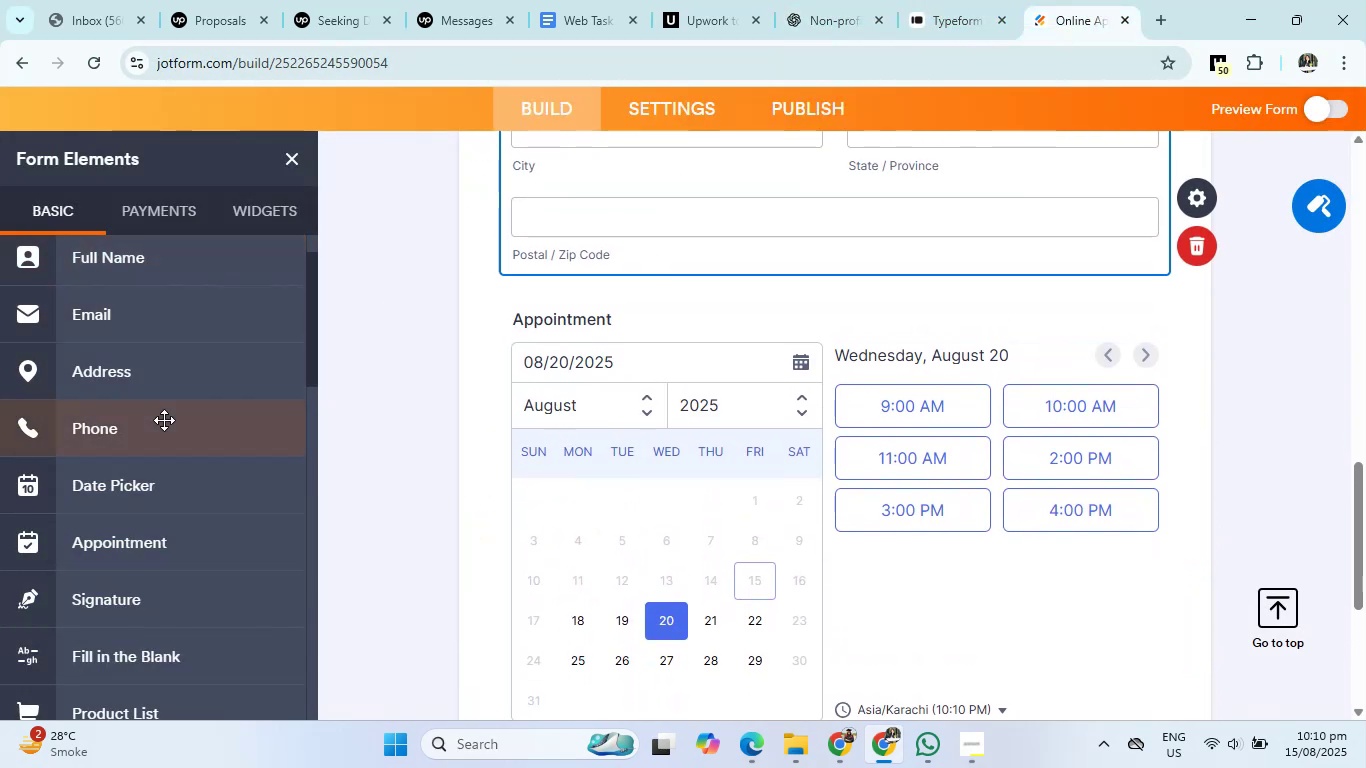 
scroll: coordinate [164, 420], scroll_direction: down, amount: 4.0
 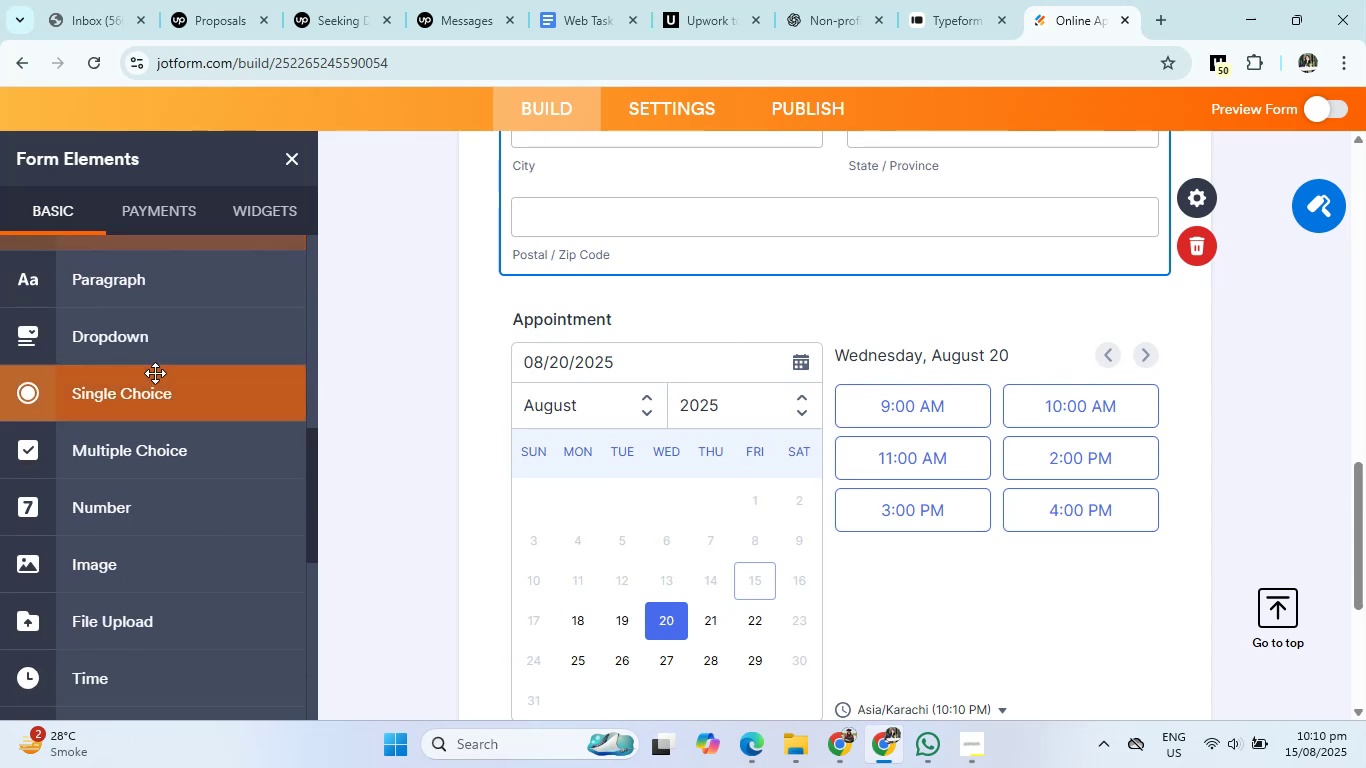 
left_click([157, 338])
 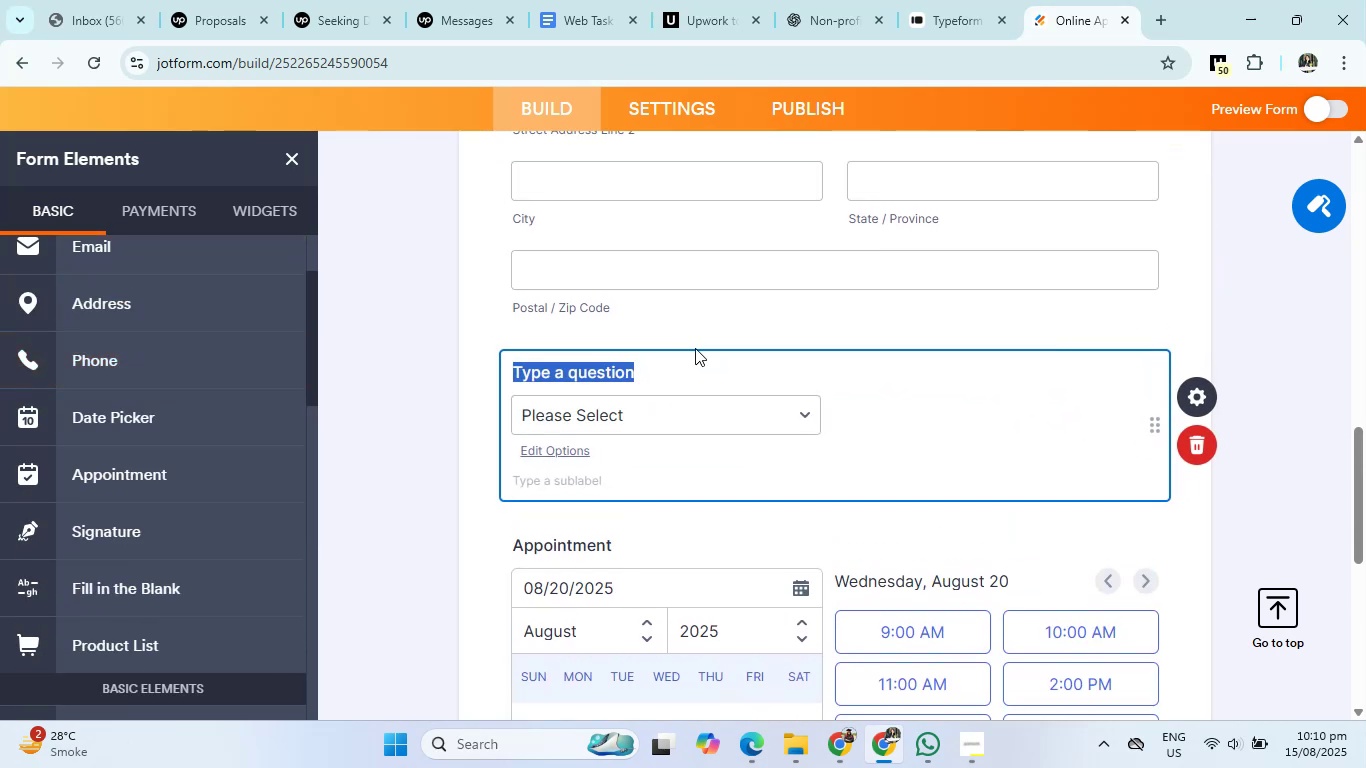 
key(Backspace)
type(Preffered Foct)
key(Backspace)
key(Backspace)
key(Backspace)
key(Backspace)
type(Doctor)
 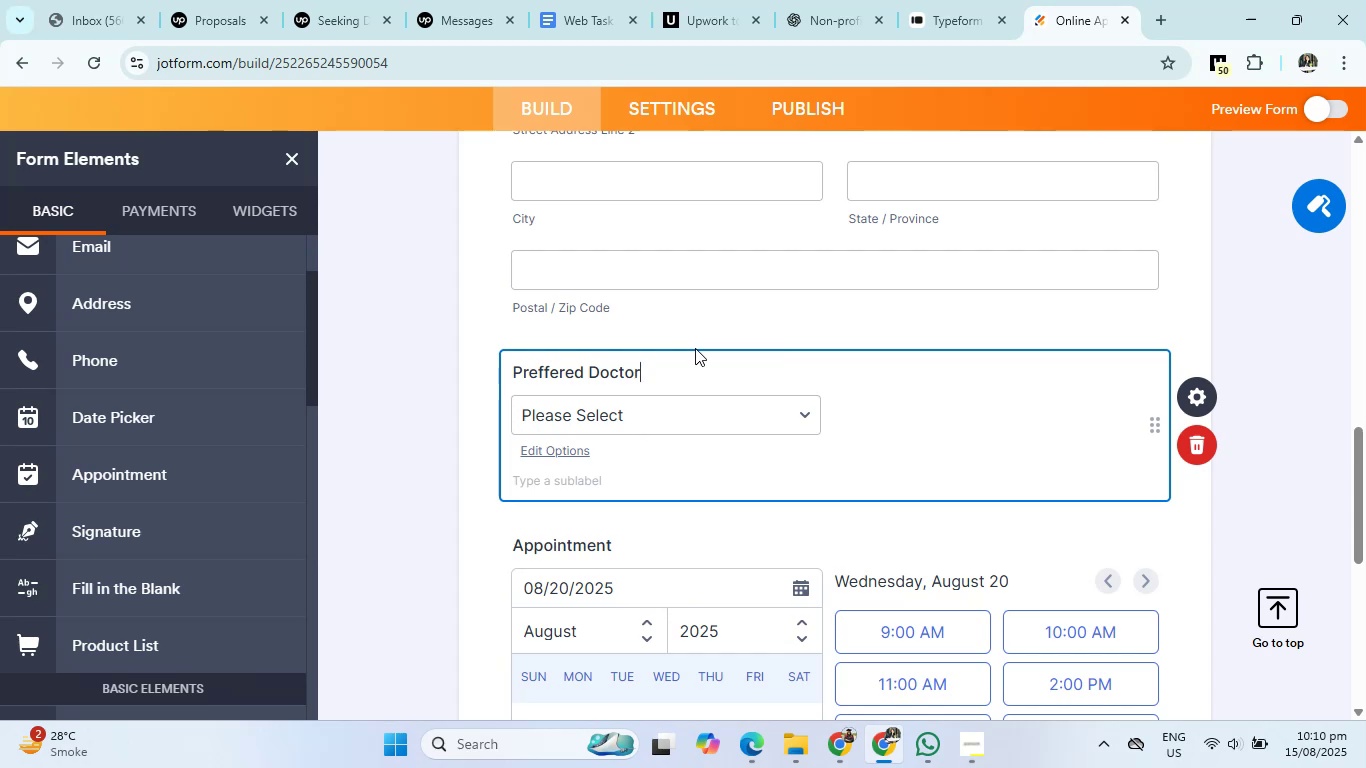 
left_click([688, 406])
 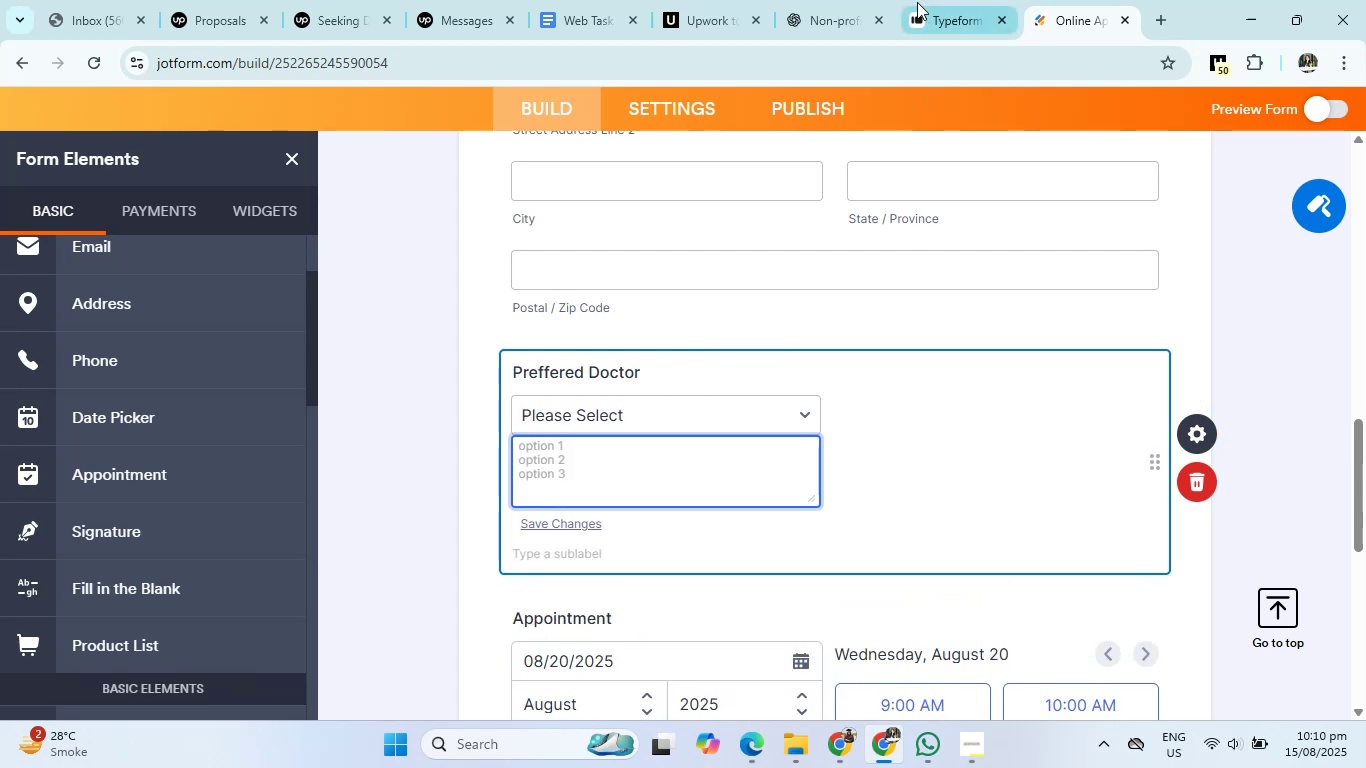 
left_click([917, 1])
 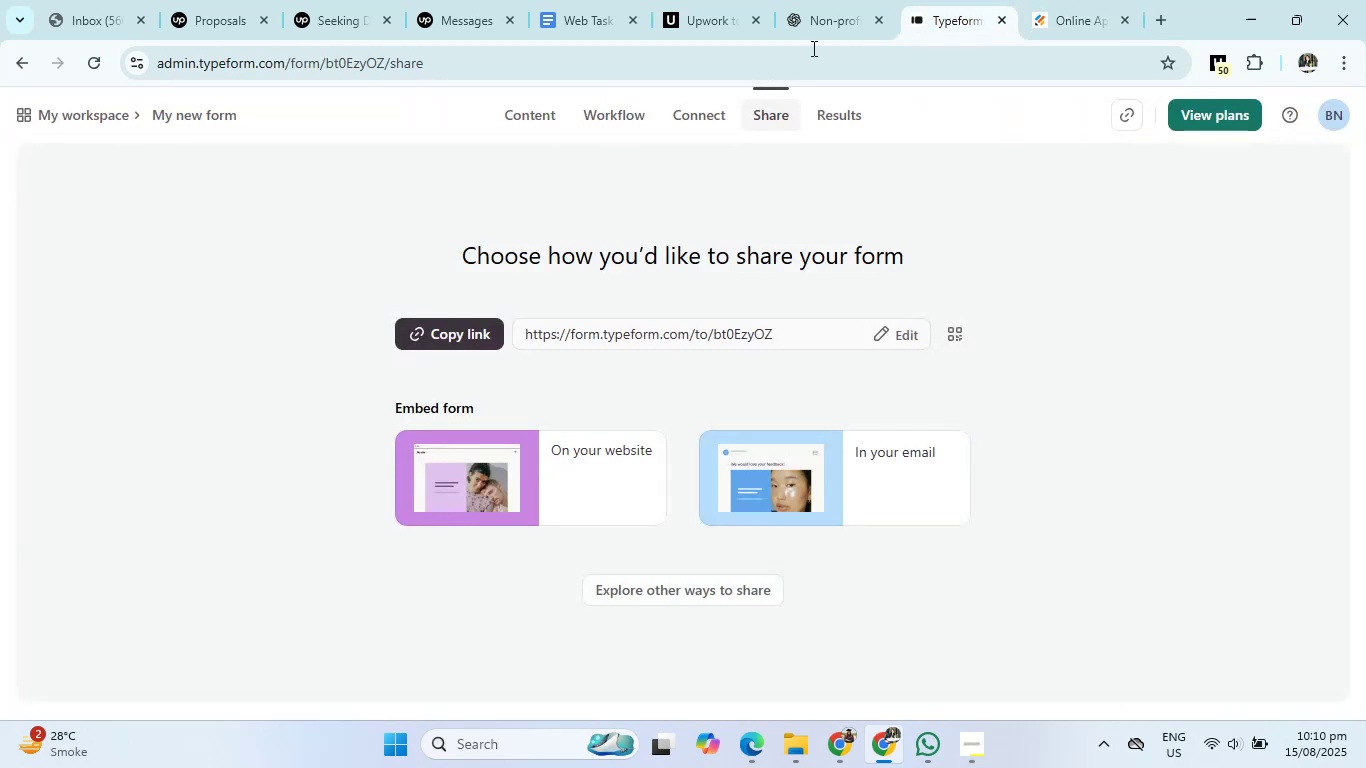 
left_click([809, 0])
 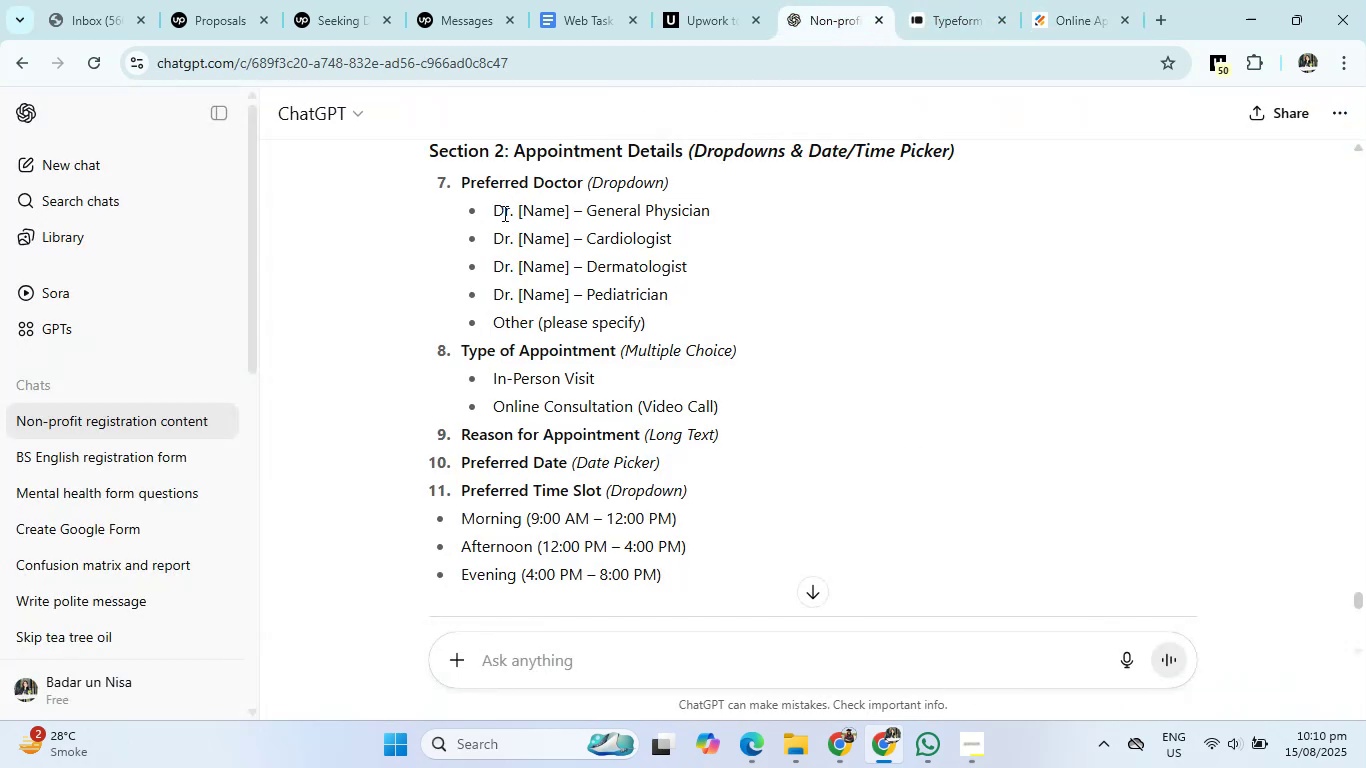 
left_click_drag(start_coordinate=[492, 208], to_coordinate=[682, 315])
 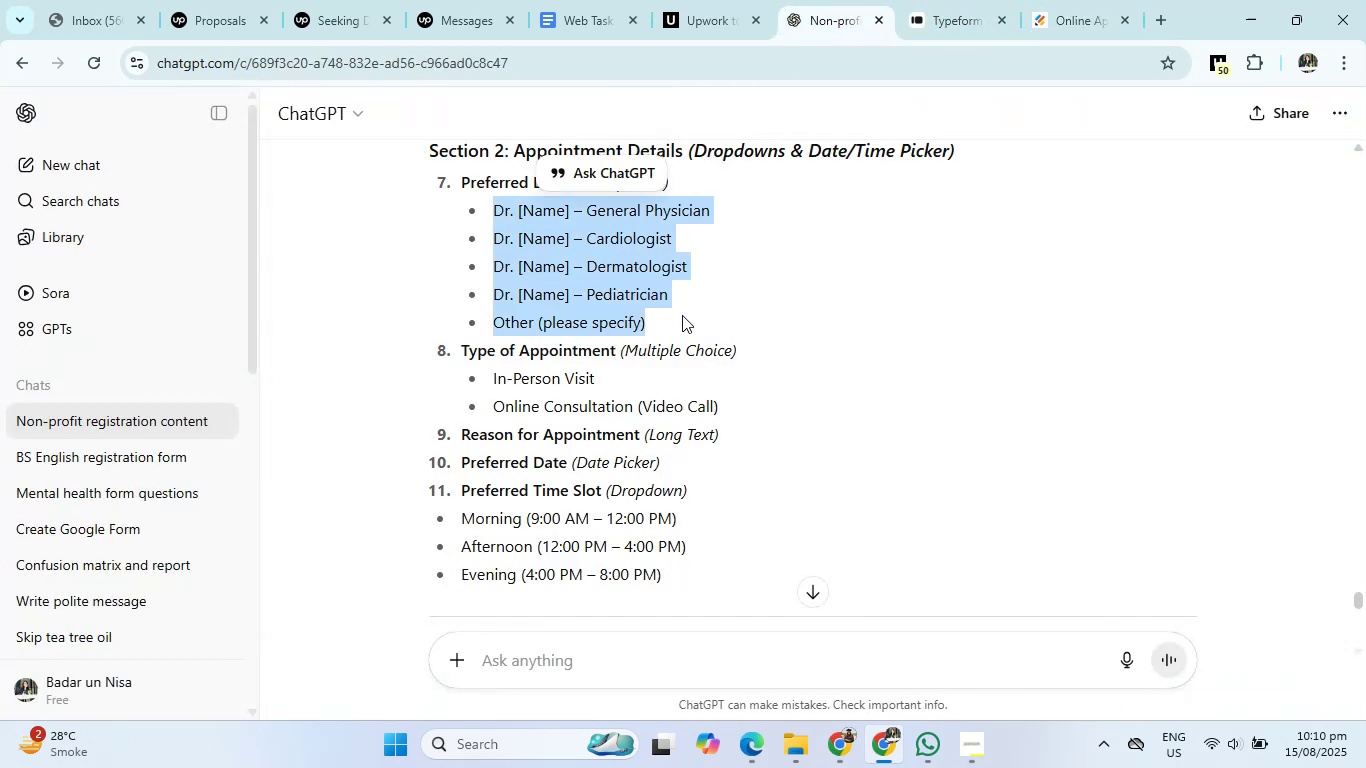 
key(Control+C)
 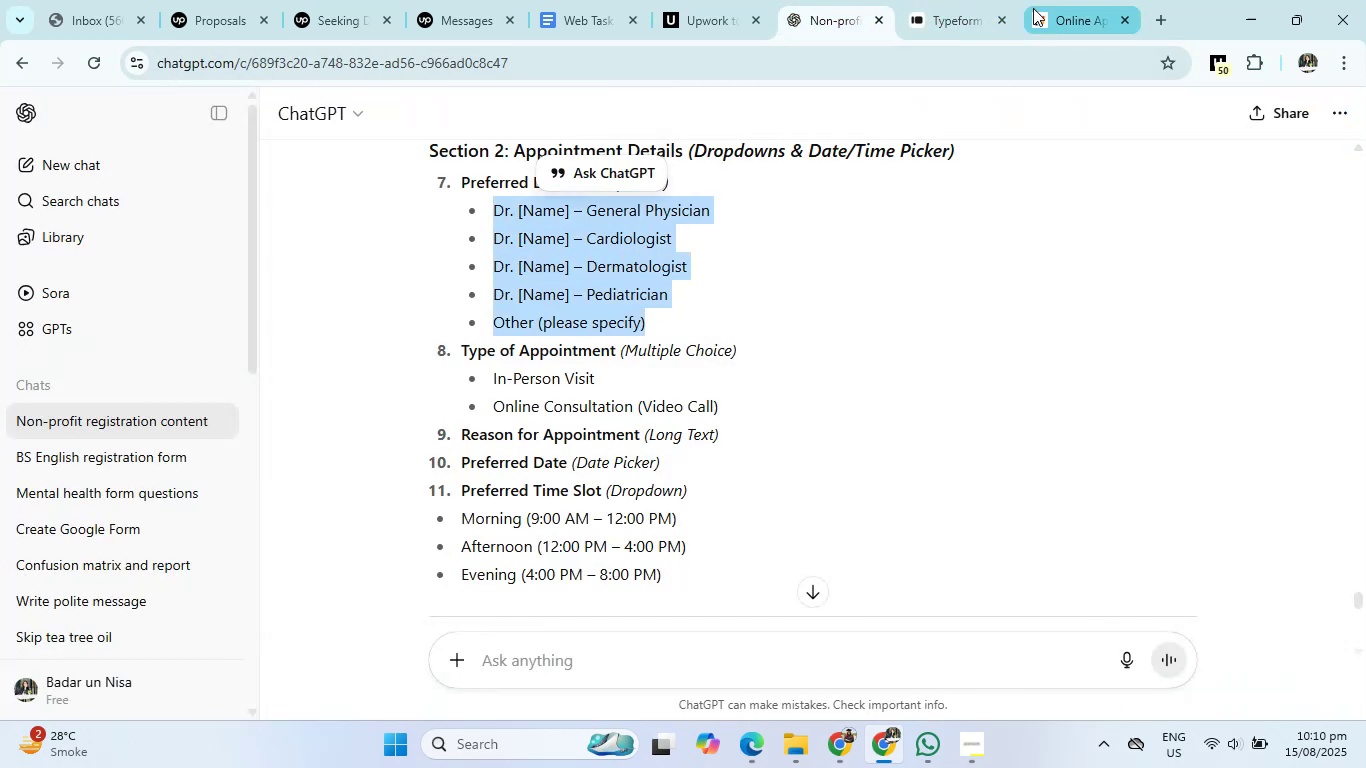 
left_click([1055, 0])
 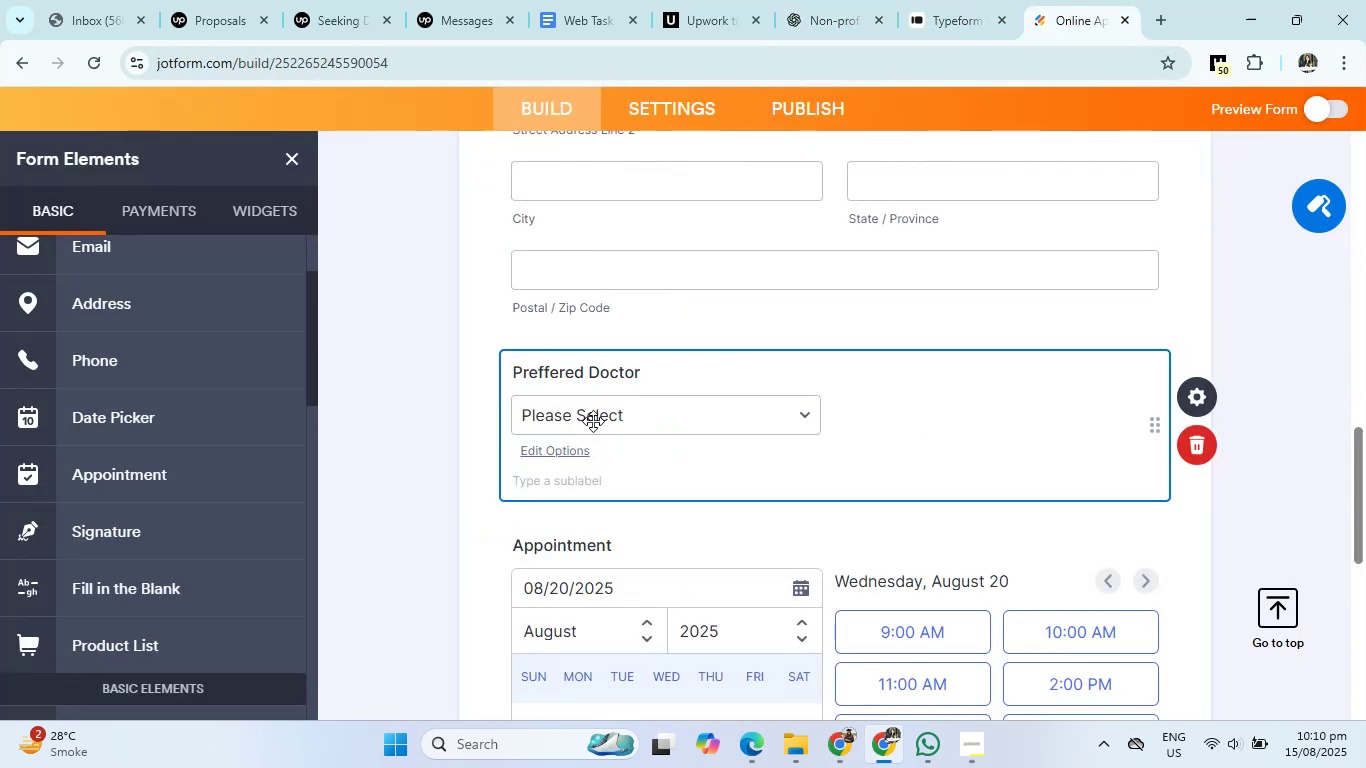 
left_click([589, 435])
 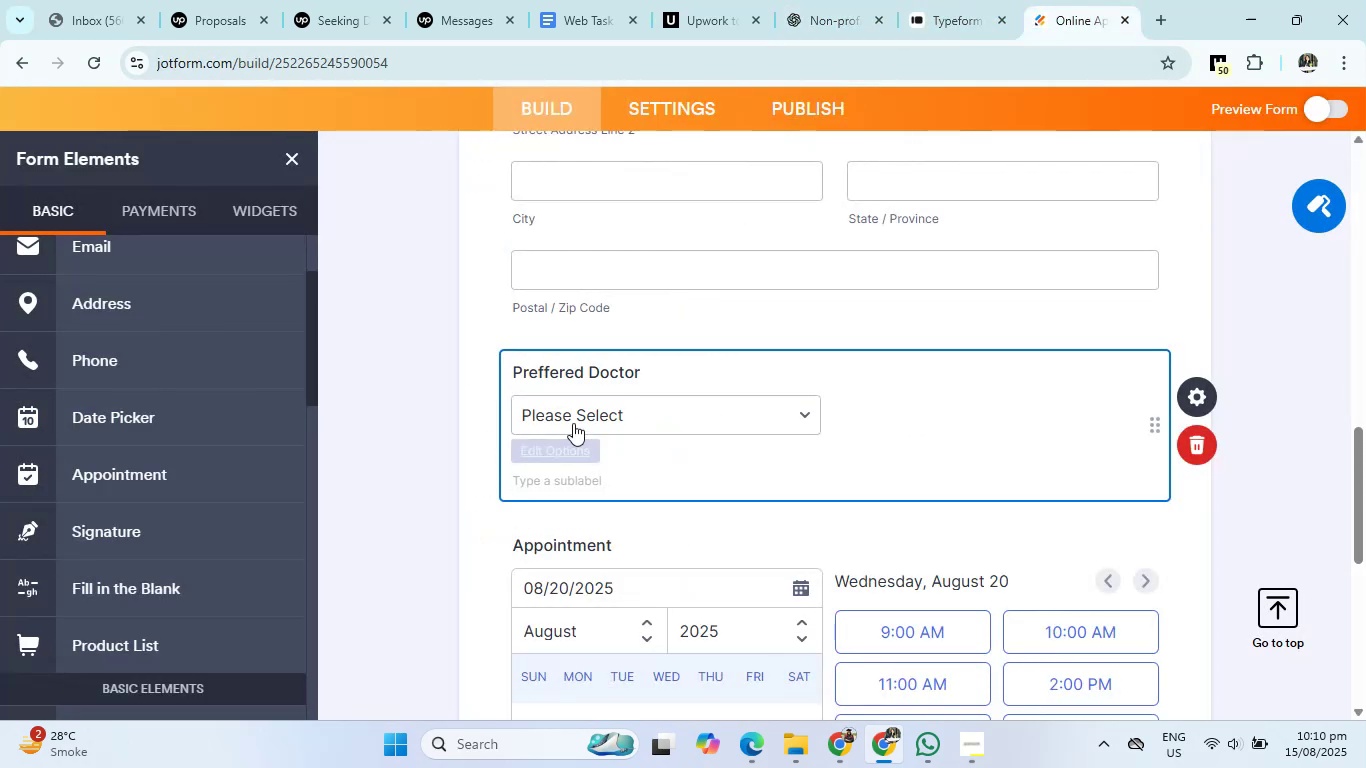 
left_click([574, 415])
 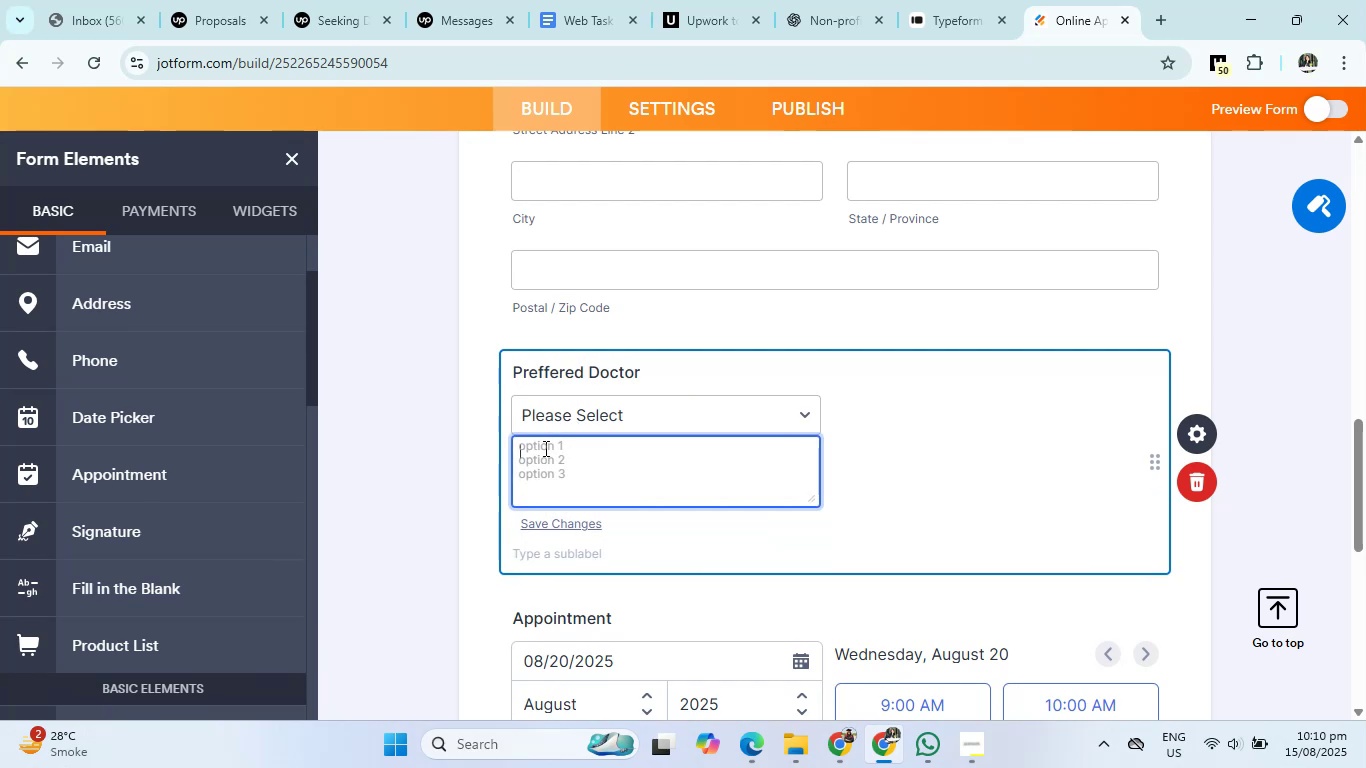 
left_click([543, 449])
 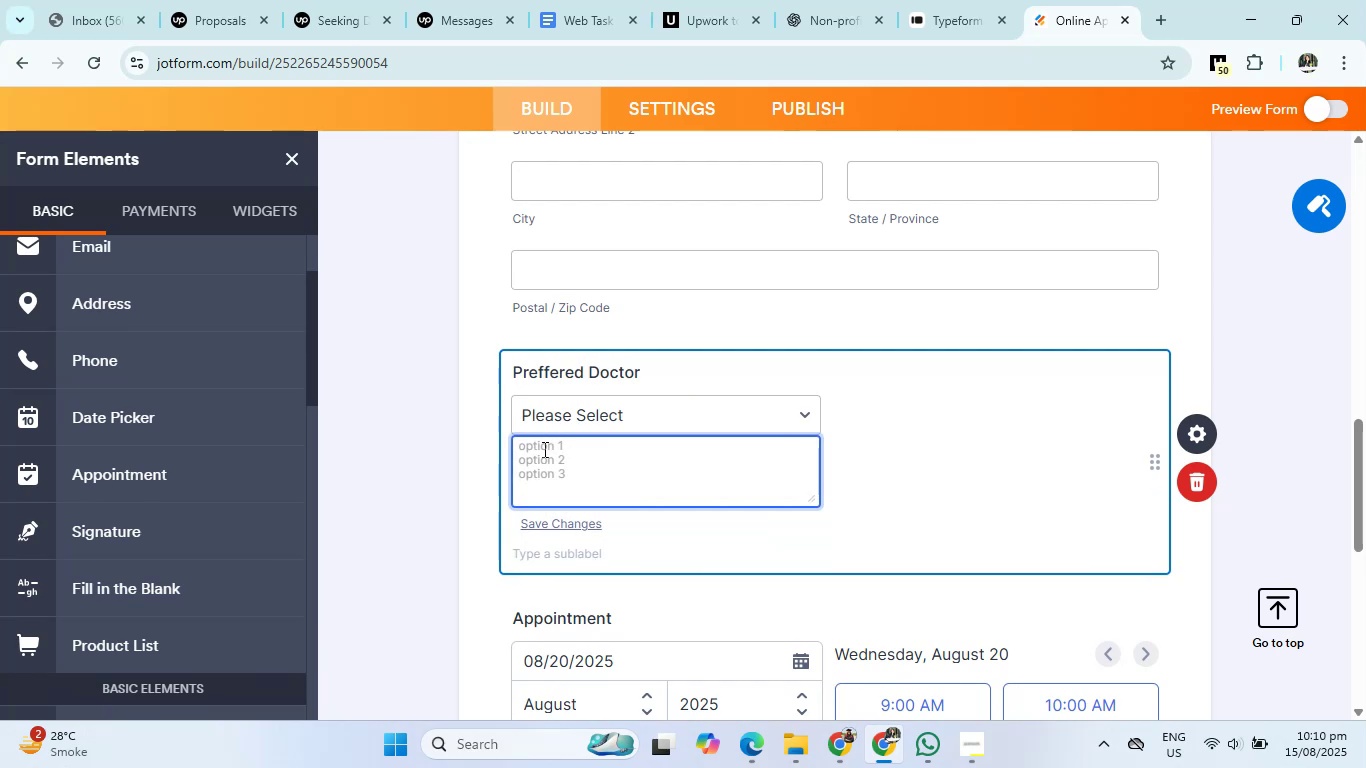 
key(Control+V)
 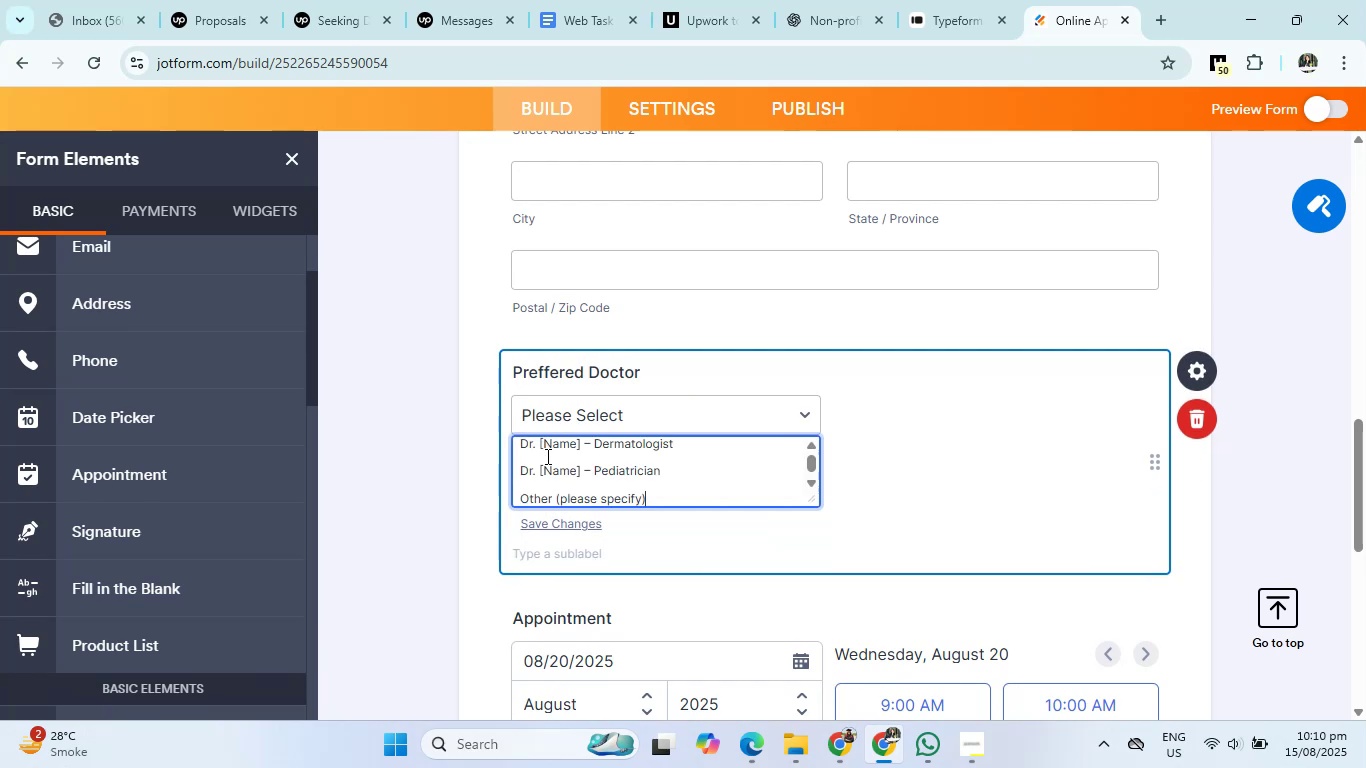 
left_click([549, 460])
 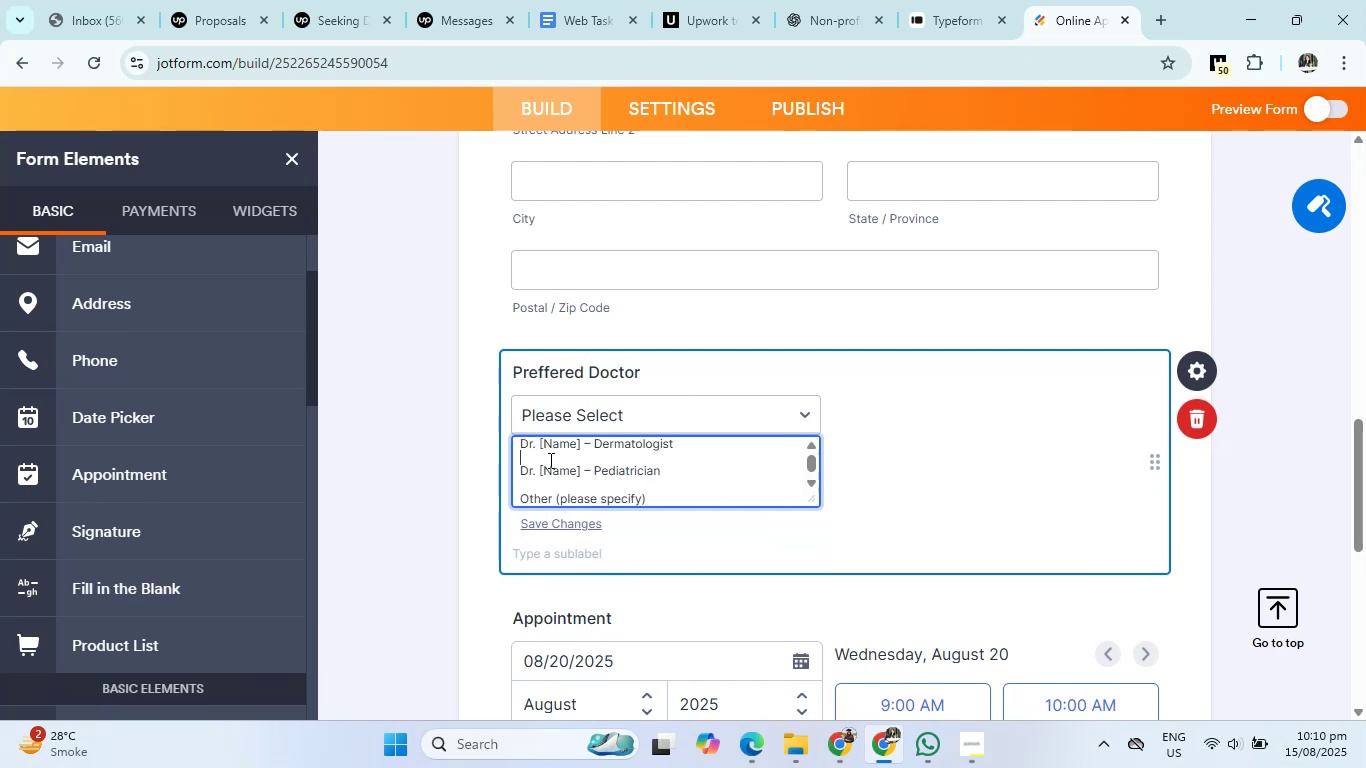 
key(Backspace)
 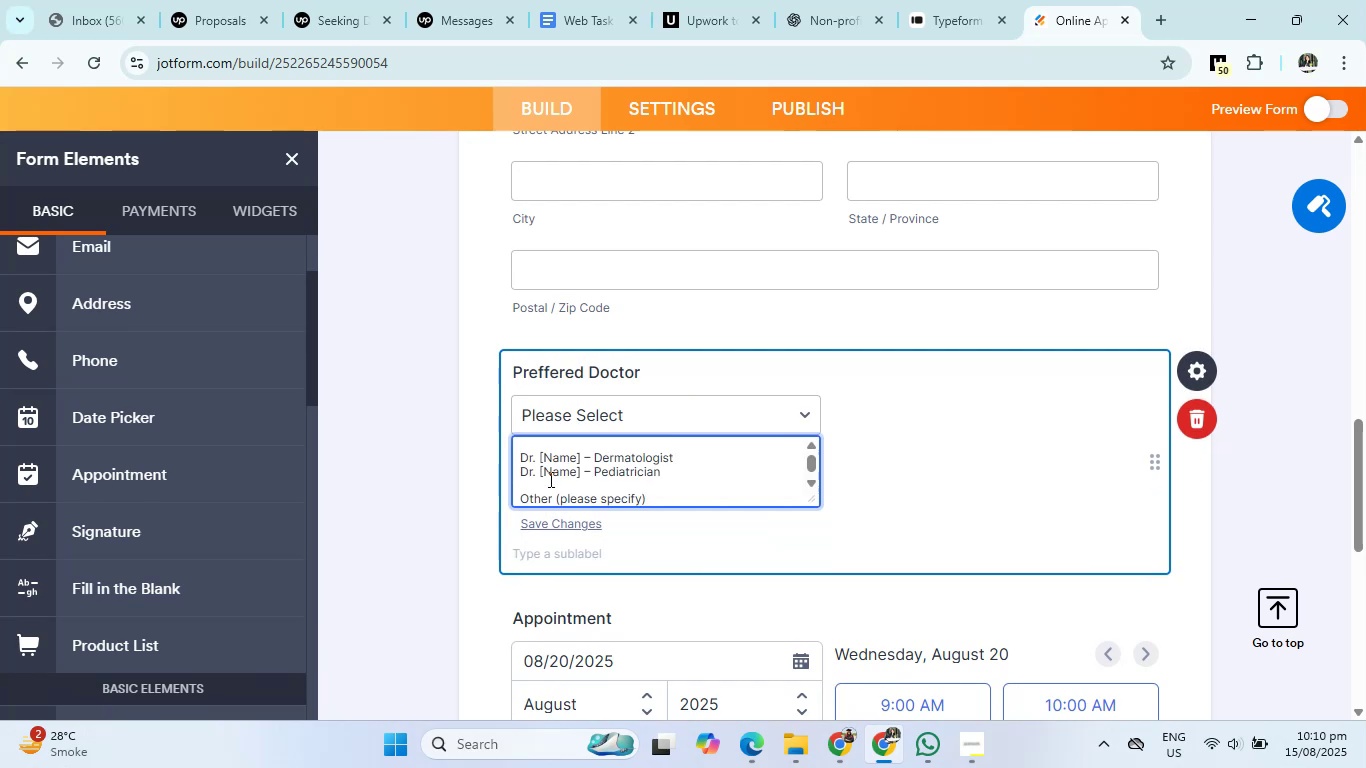 
left_click([549, 486])
 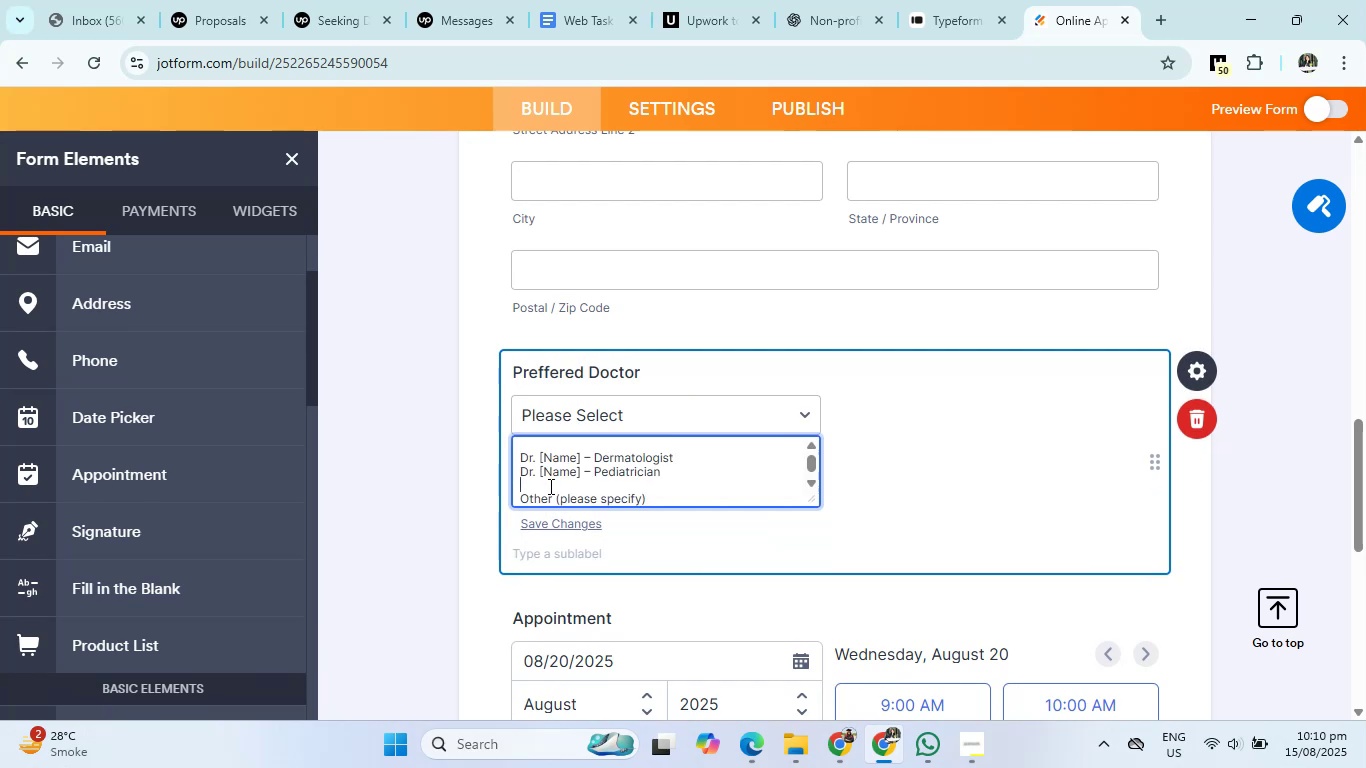 
key(Backspace)
 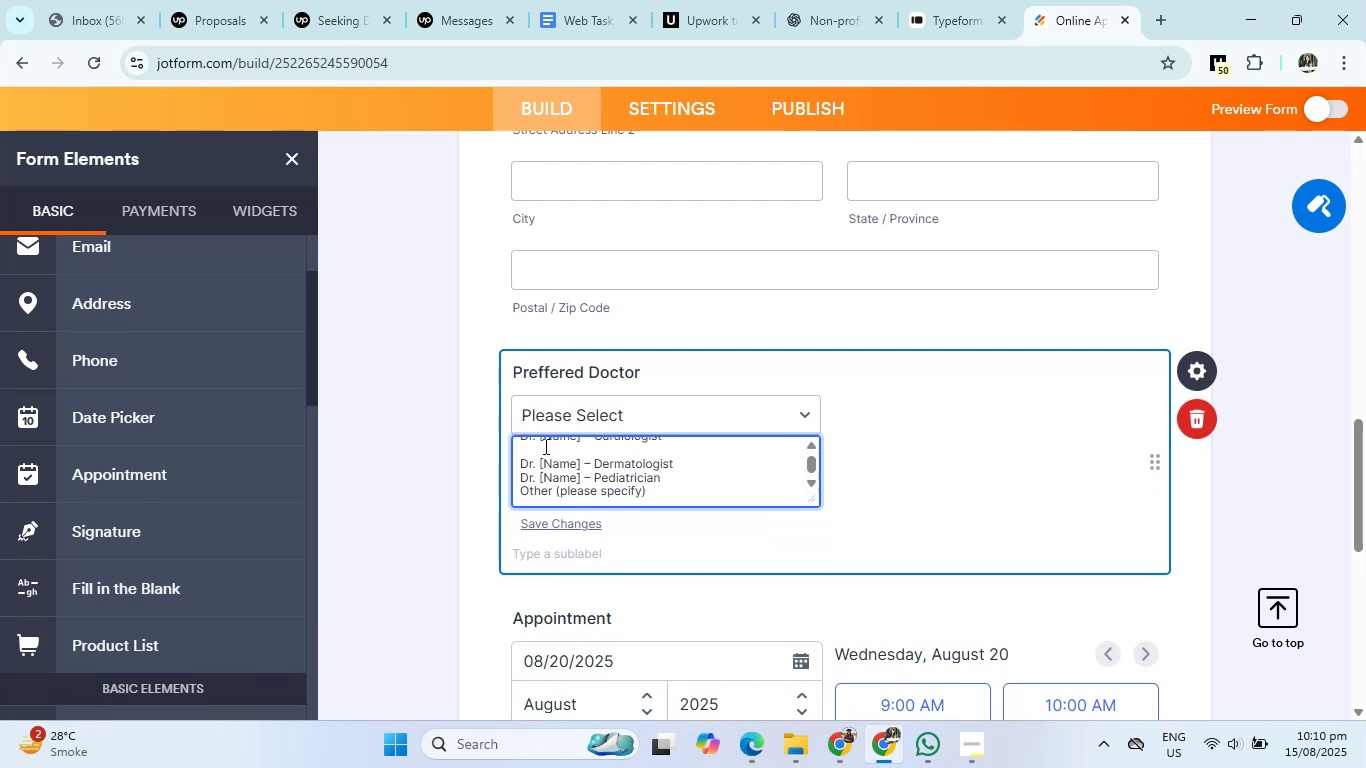 
left_click([544, 446])
 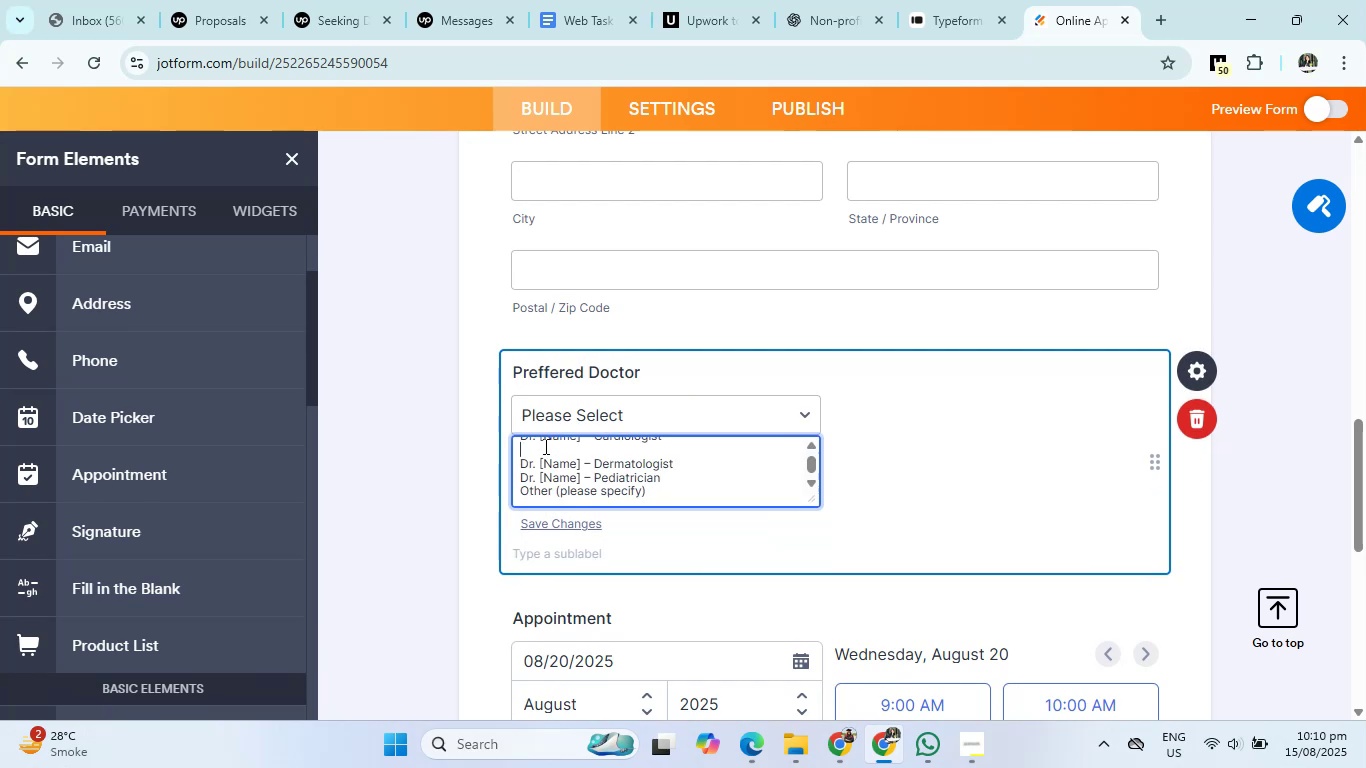 
key(Backspace)
 